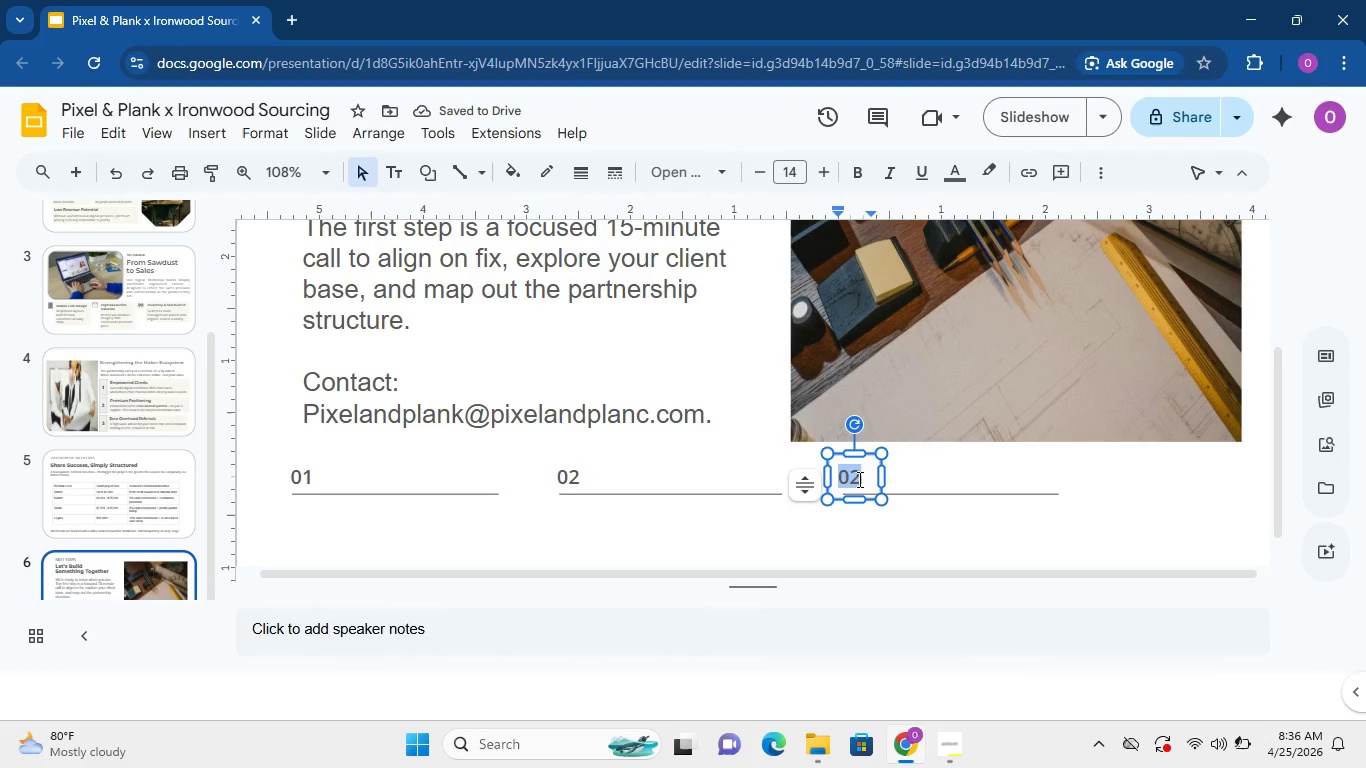 
key(Numpad0)
 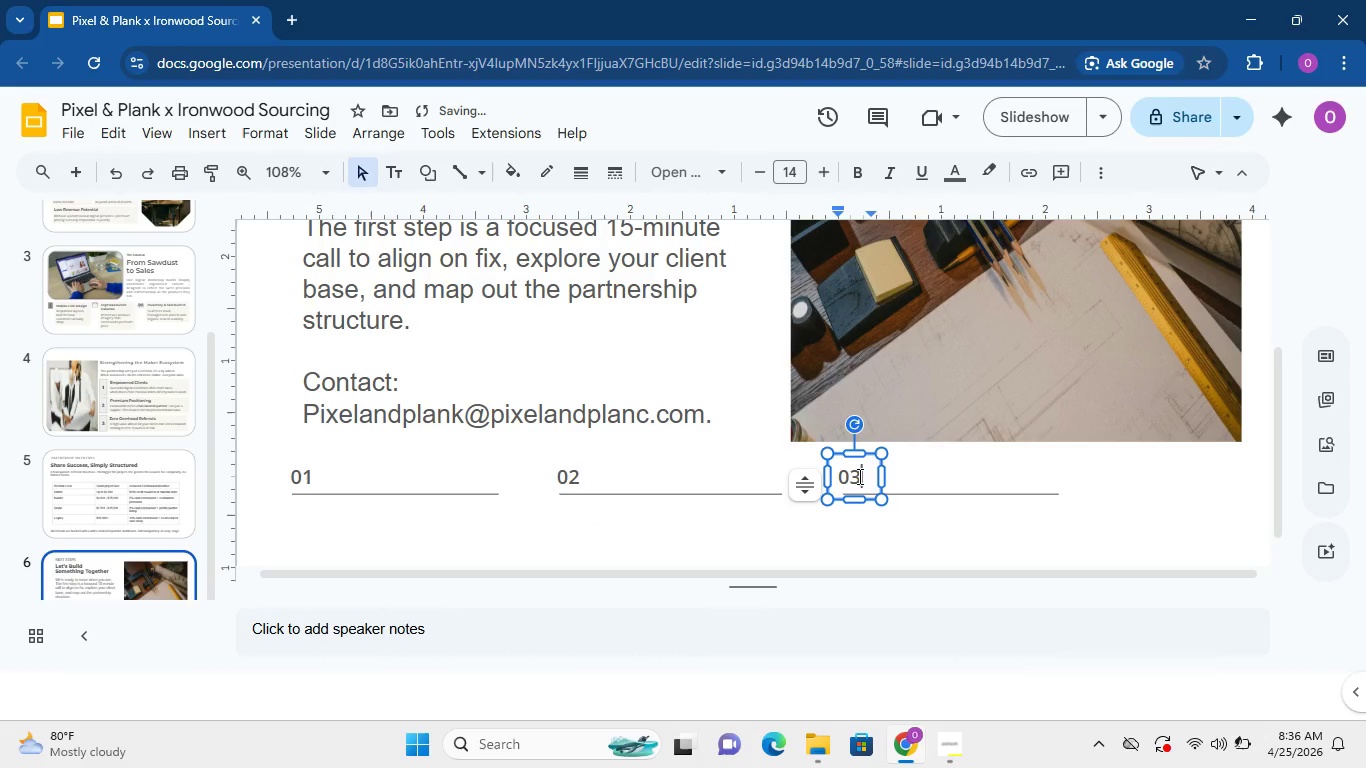 
key(Numpad3)
 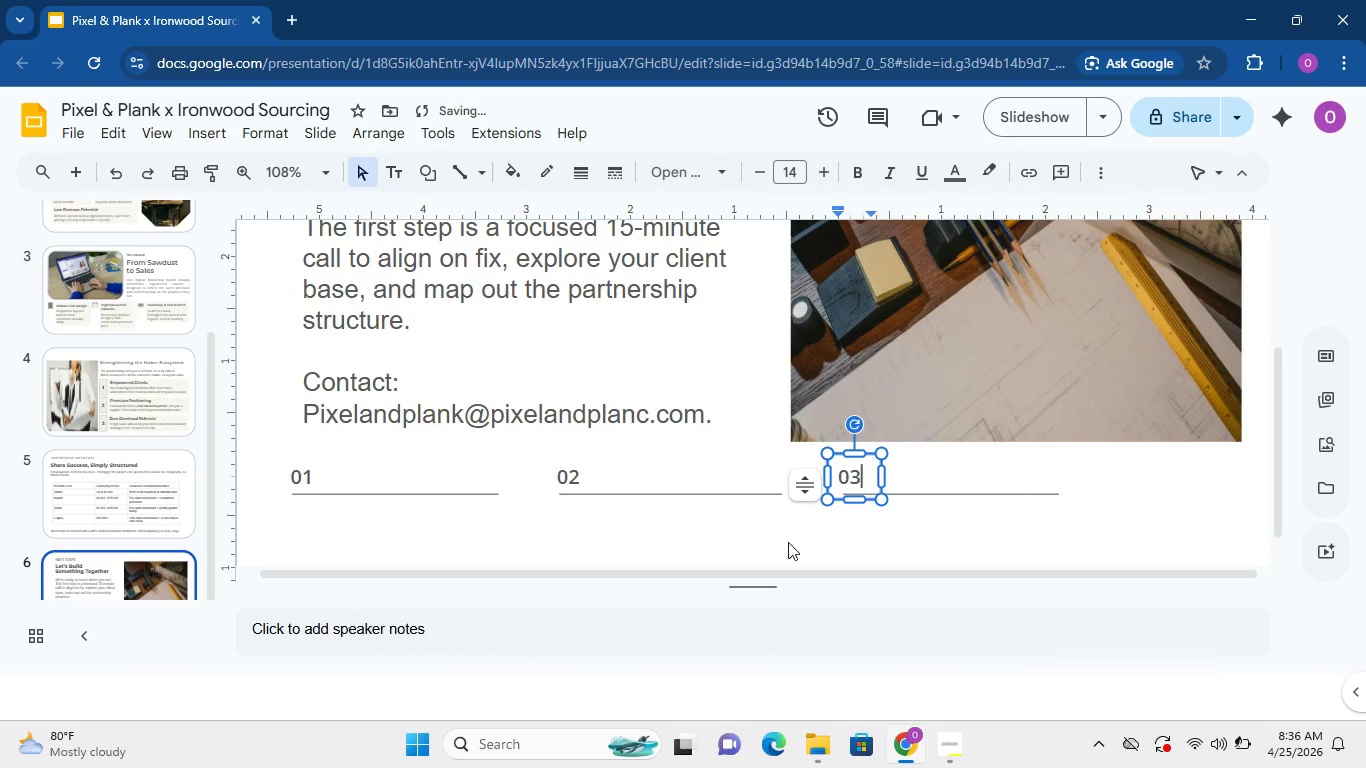 
left_click([788, 542])
 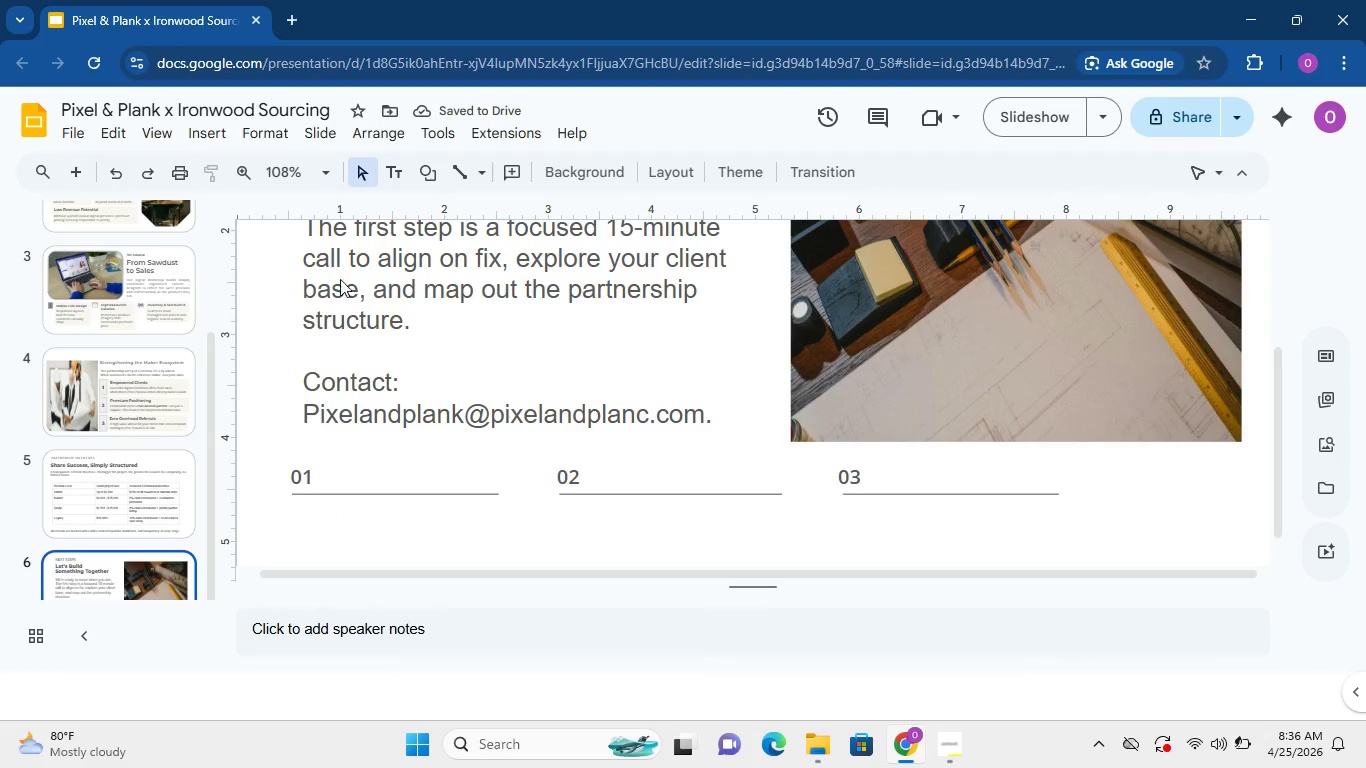 
left_click([390, 173])
 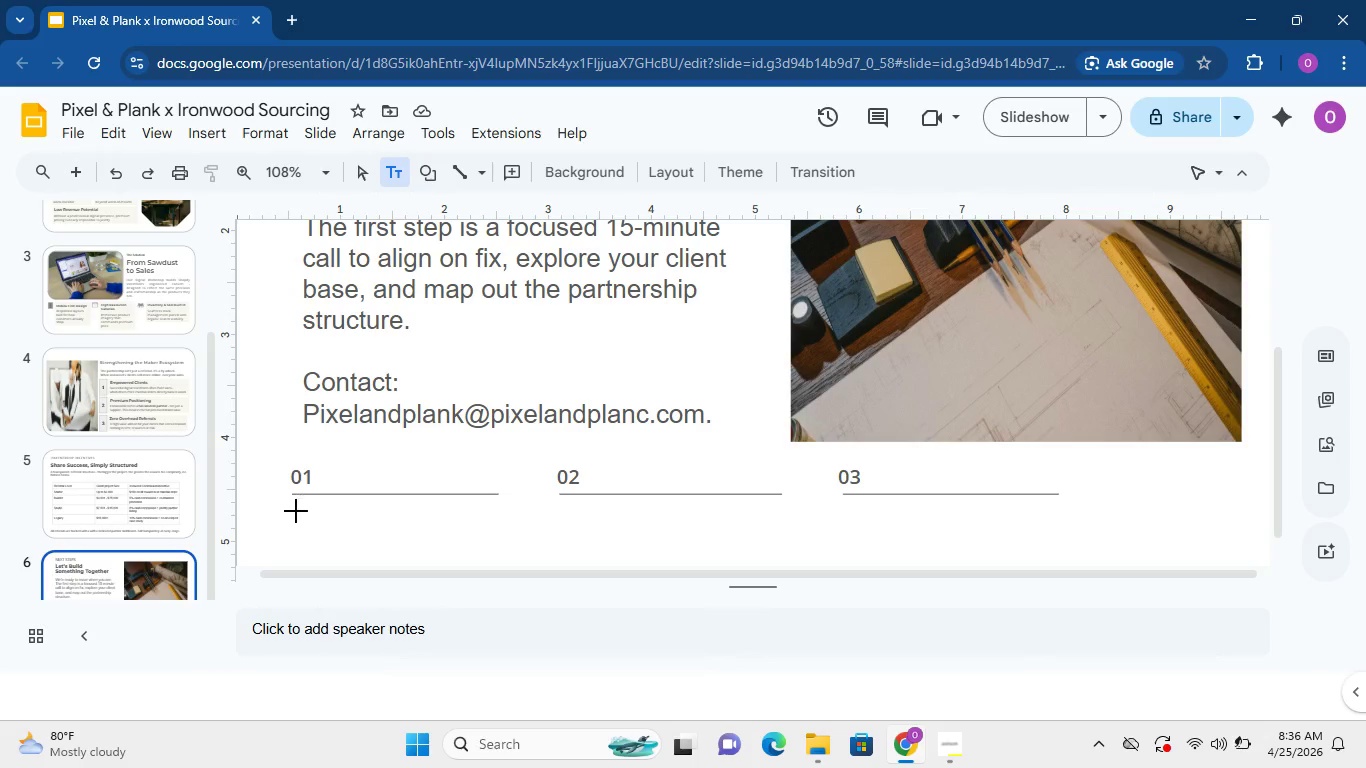 
left_click([296, 511])
 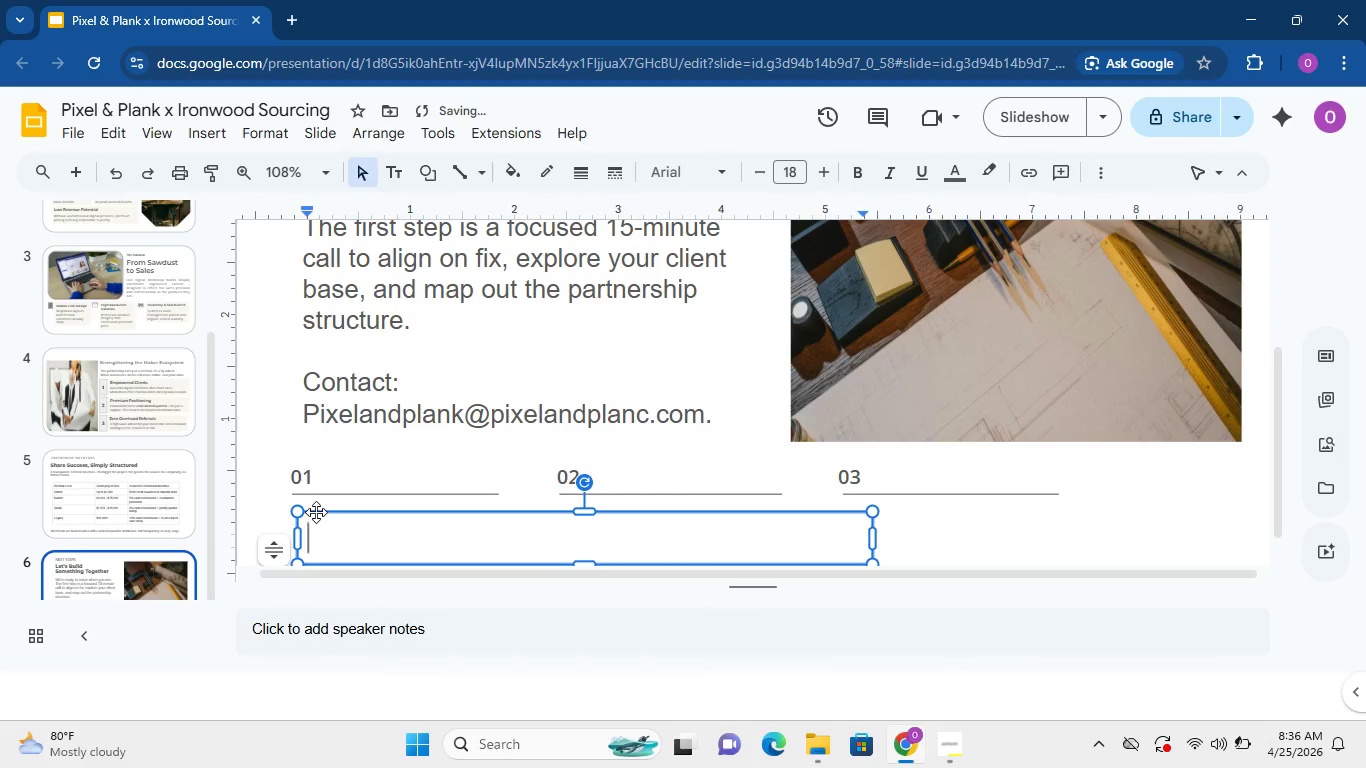 
left_click_drag(start_coordinate=[316, 512], to_coordinate=[314, 503])
 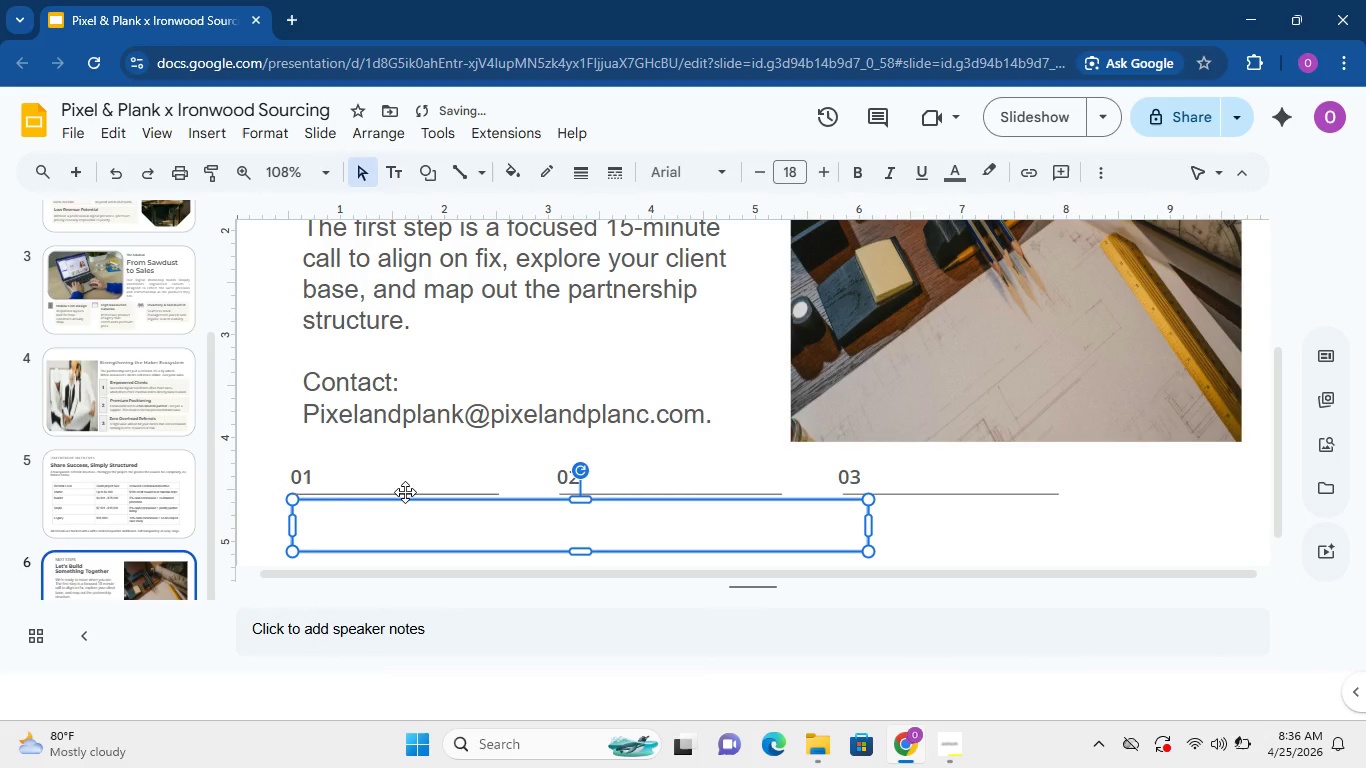 
type(Shedd)
key(Backspace)
type(ule a Discovery Call)
 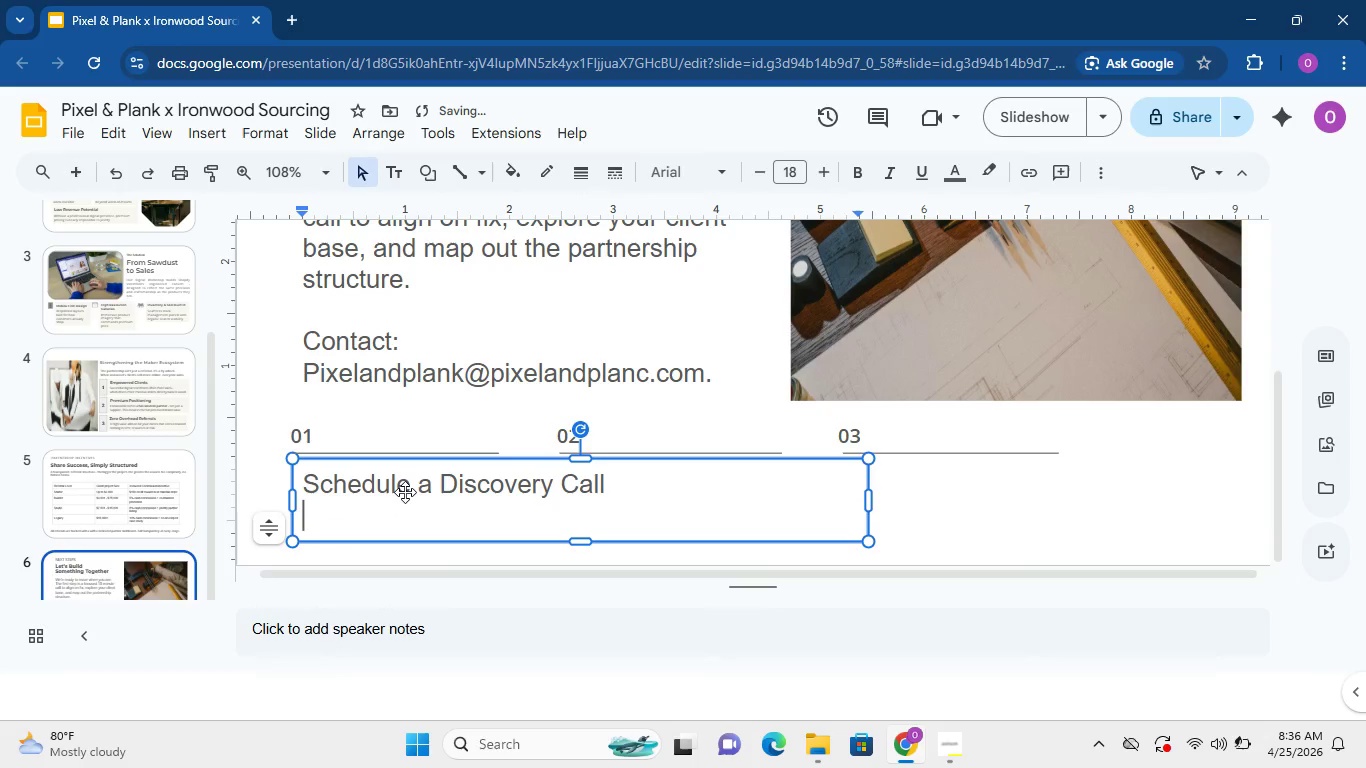 
key(Enter)
 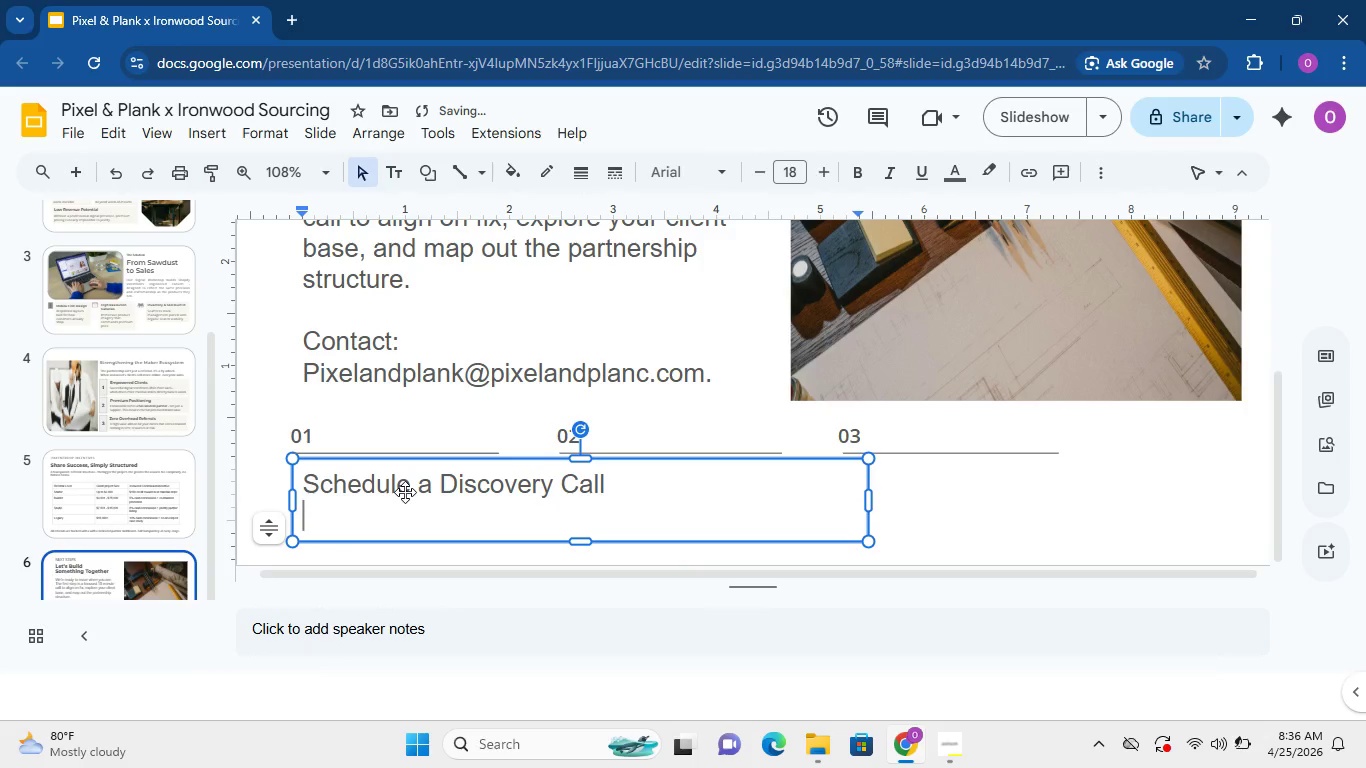 
type(15minutes - no commitment, no pressure.)
 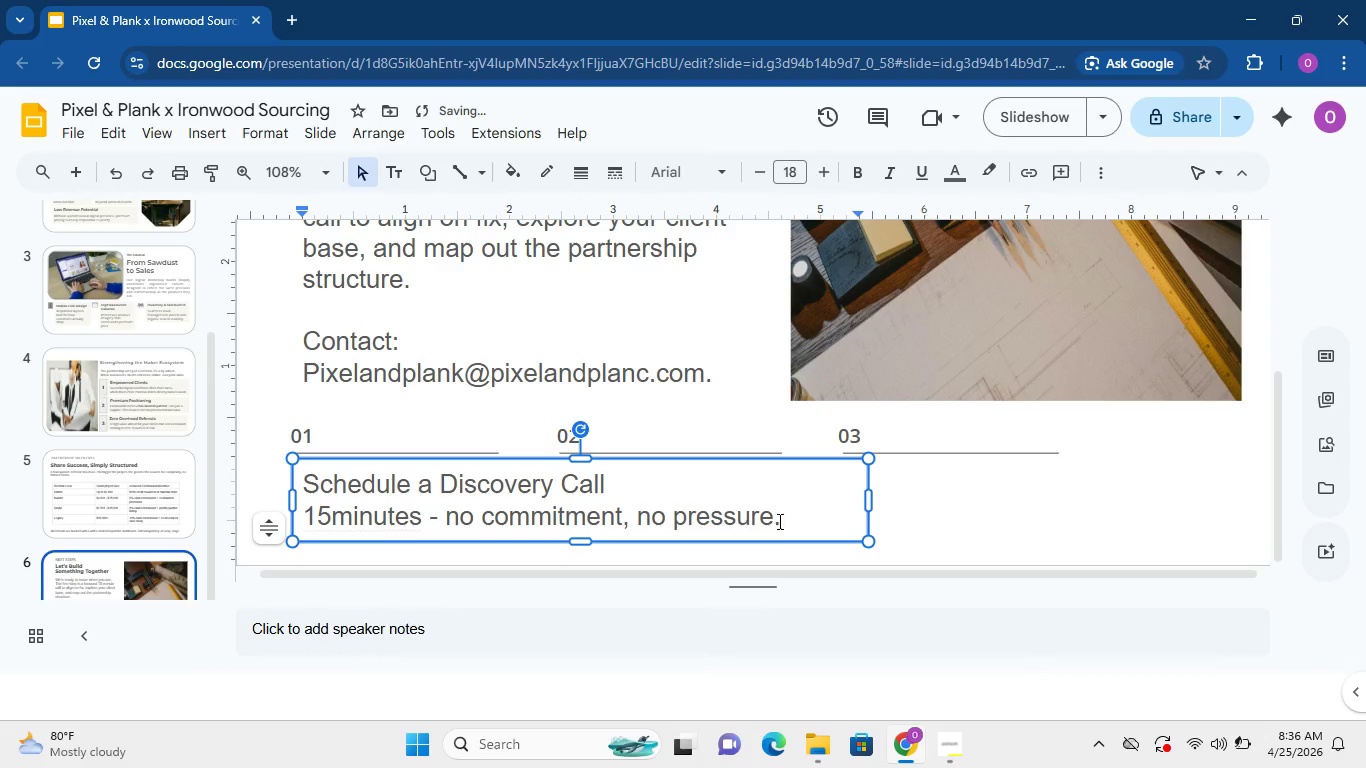 
left_click_drag(start_coordinate=[795, 517], to_coordinate=[278, 509])
 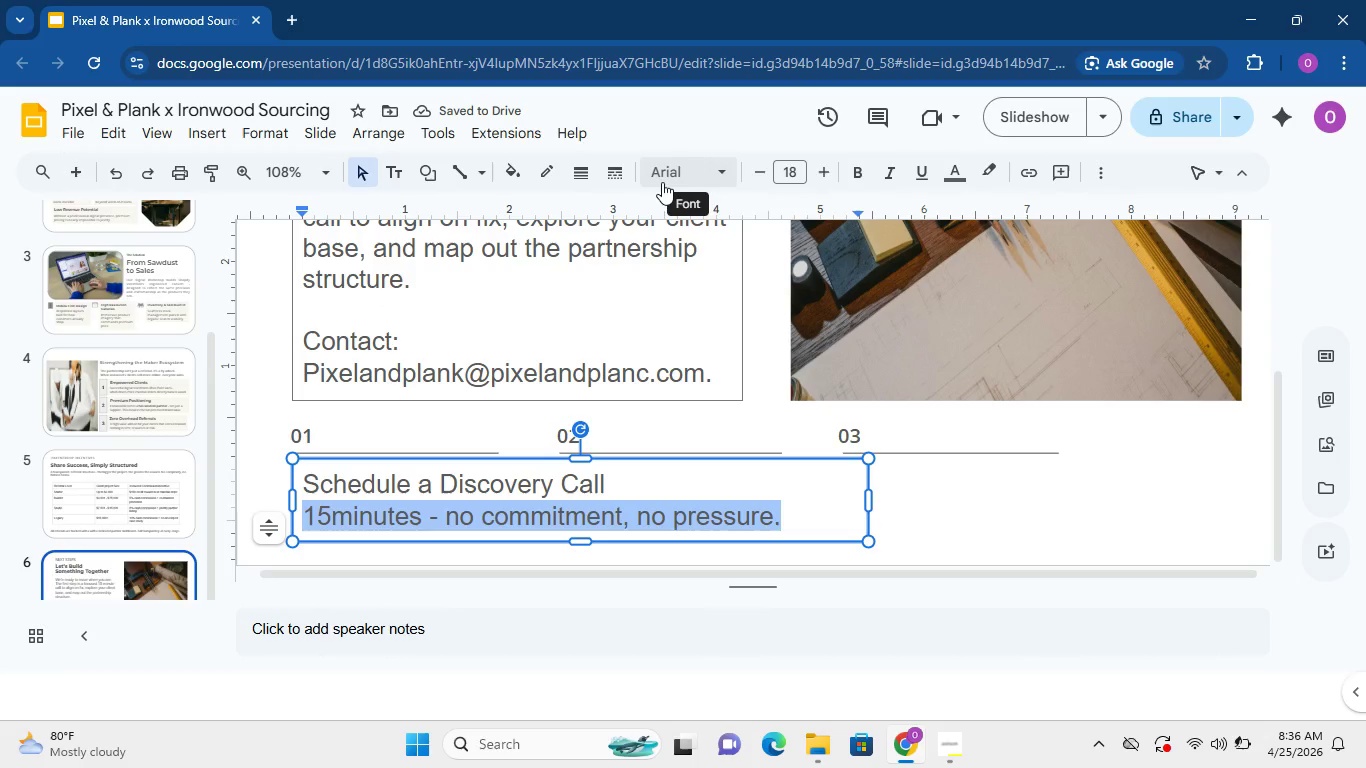 
left_click([662, 182])
 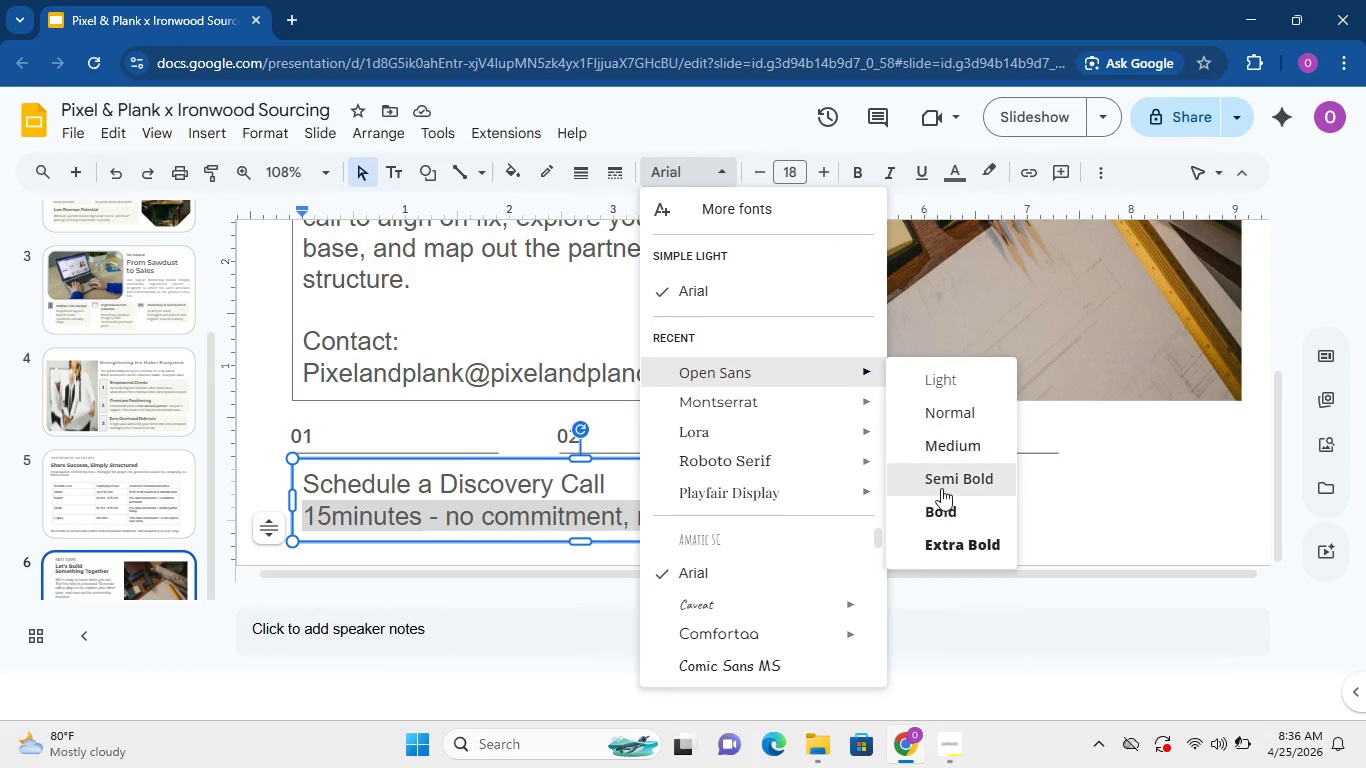 
left_click([954, 442])
 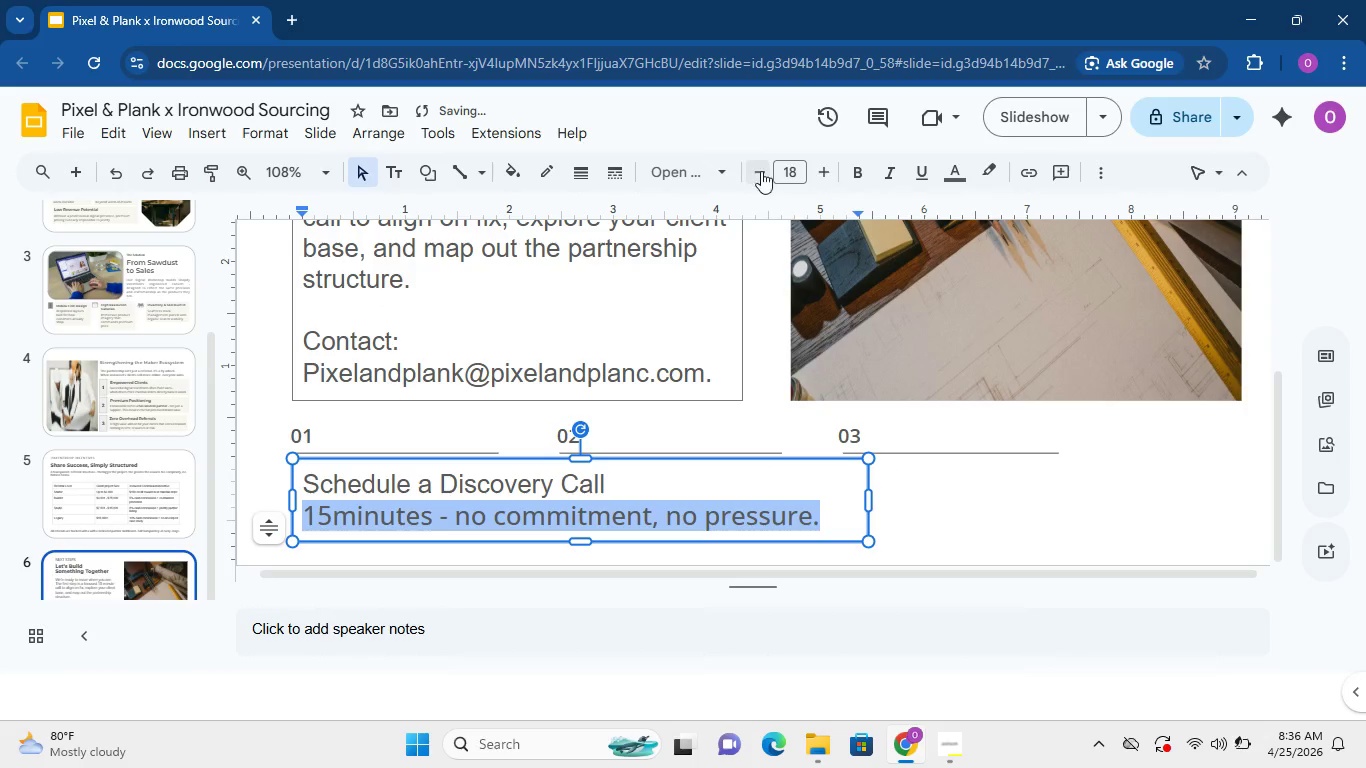 
double_click([764, 169])
 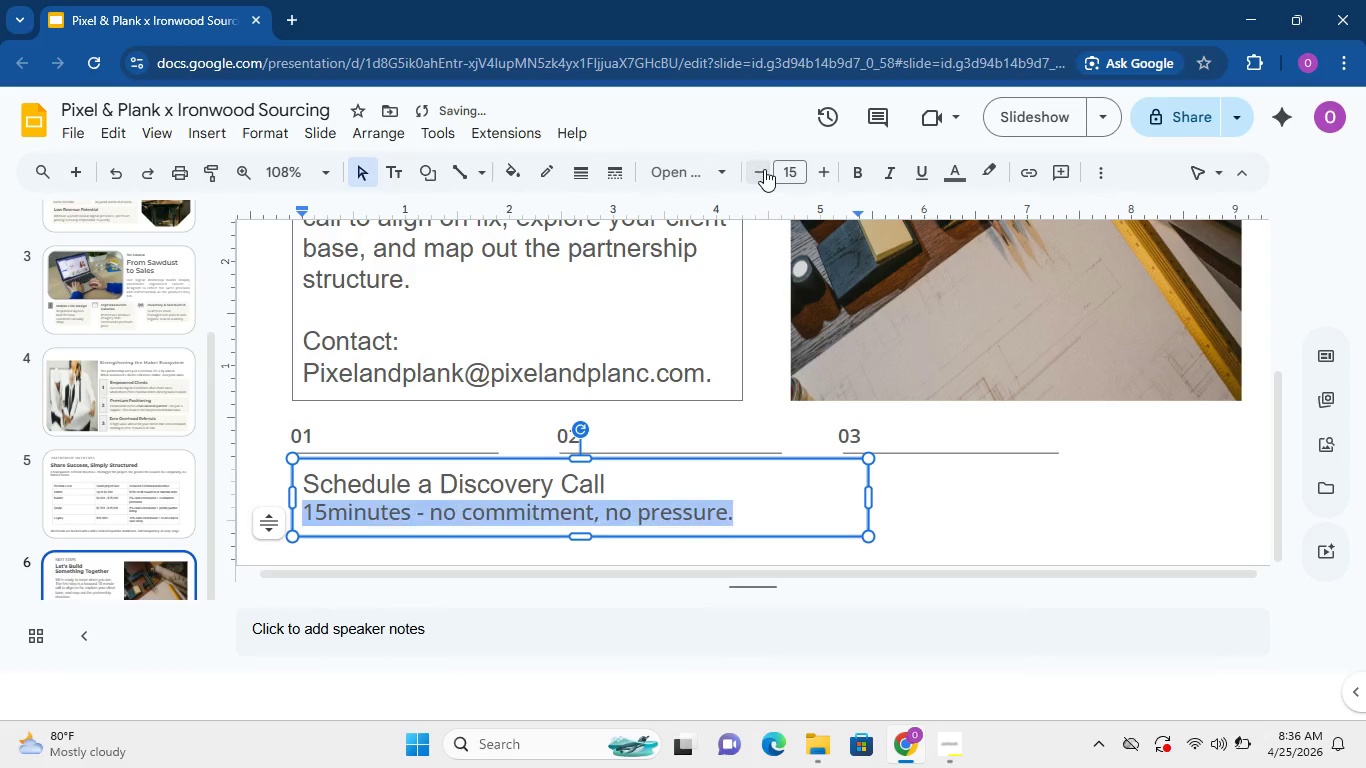 
triple_click([764, 169])
 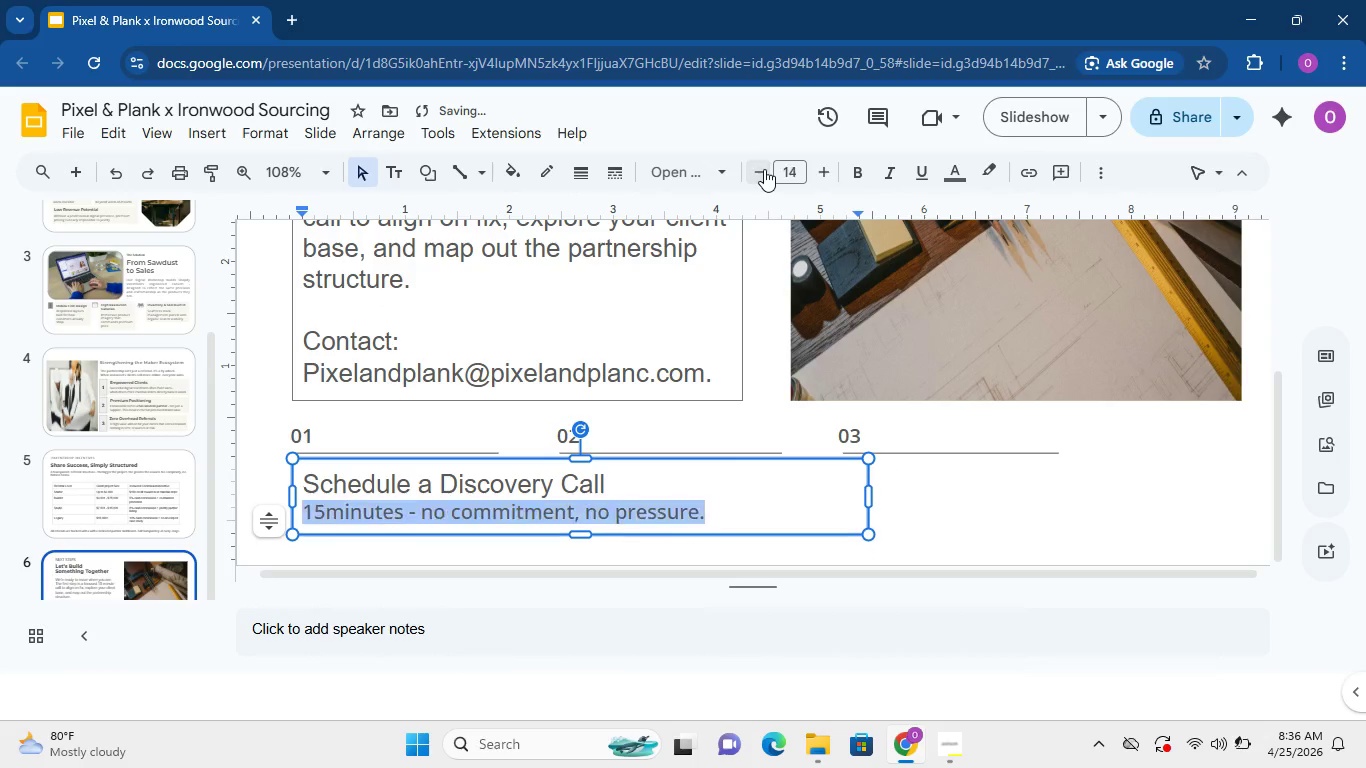 
triple_click([764, 169])
 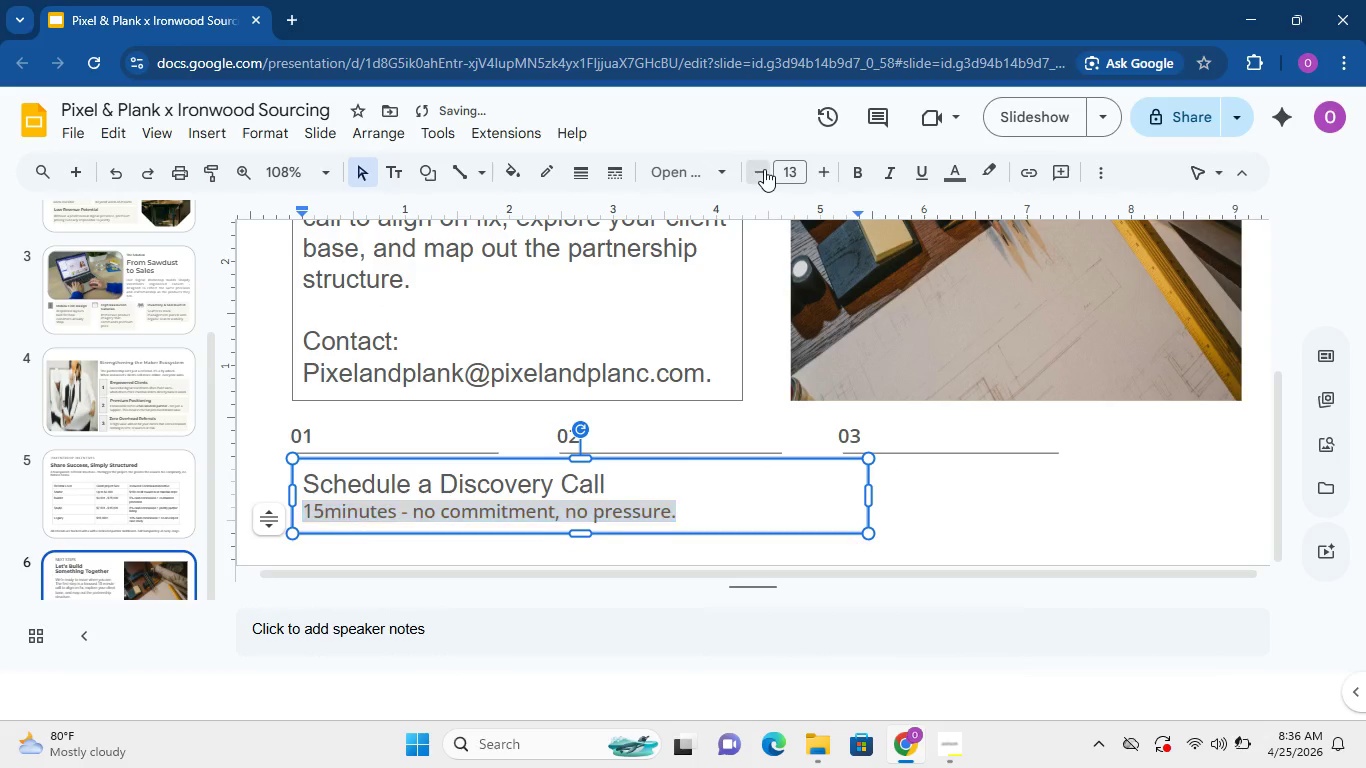 
triple_click([764, 169])
 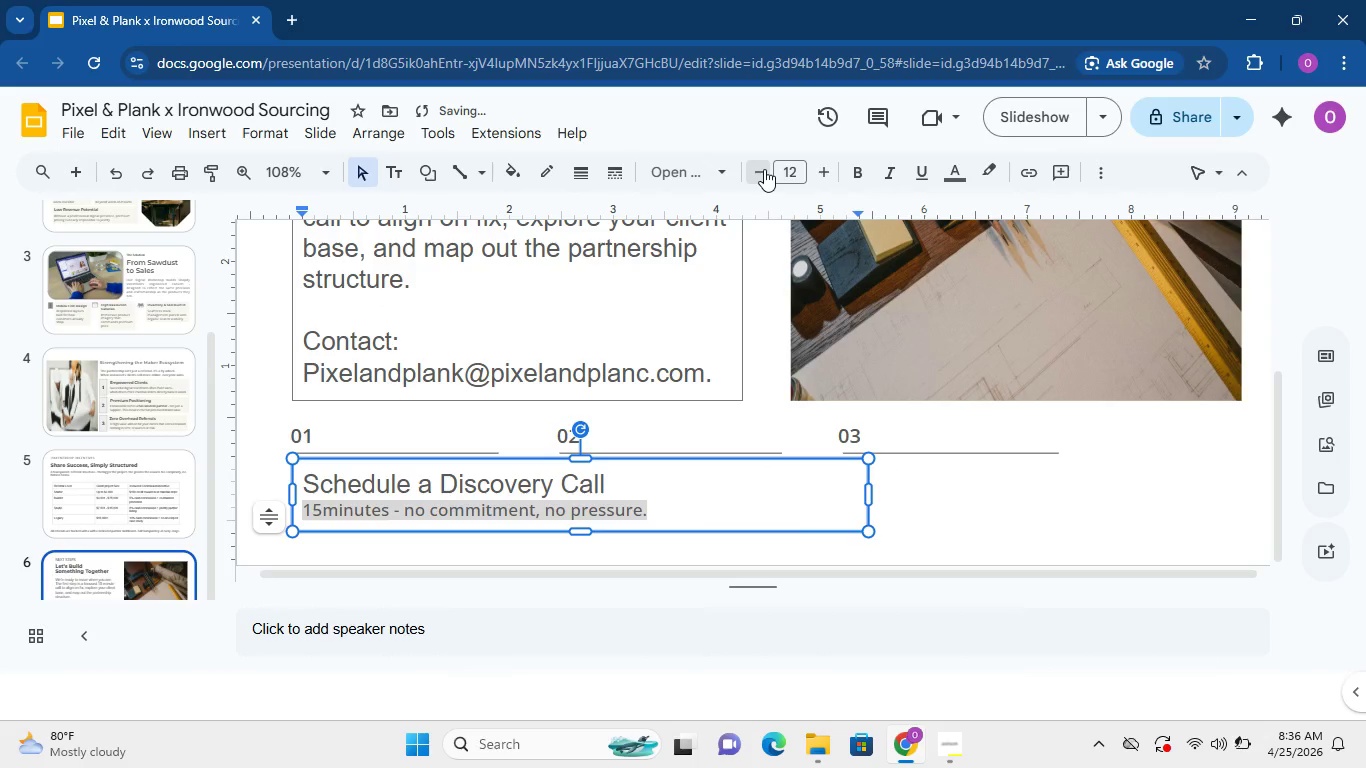 
triple_click([764, 169])
 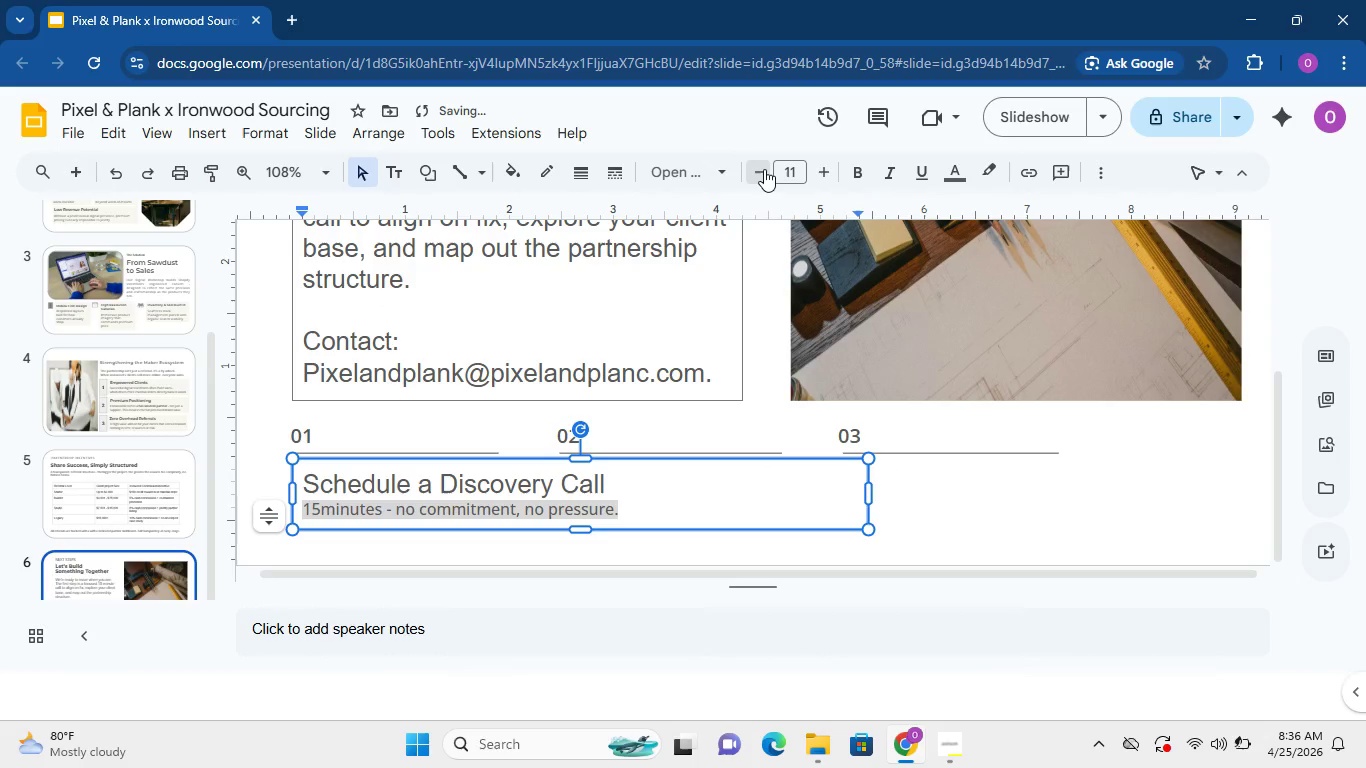 
triple_click([764, 169])
 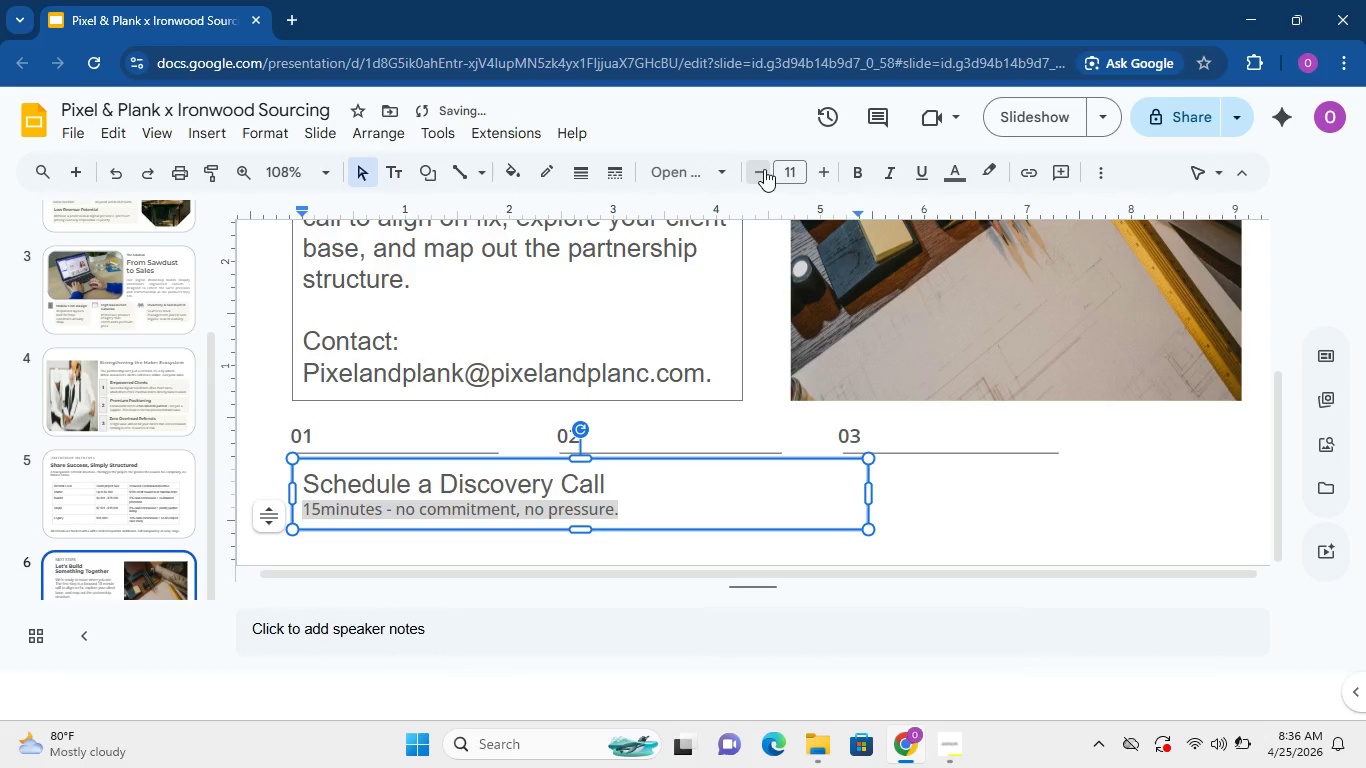 
triple_click([764, 169])
 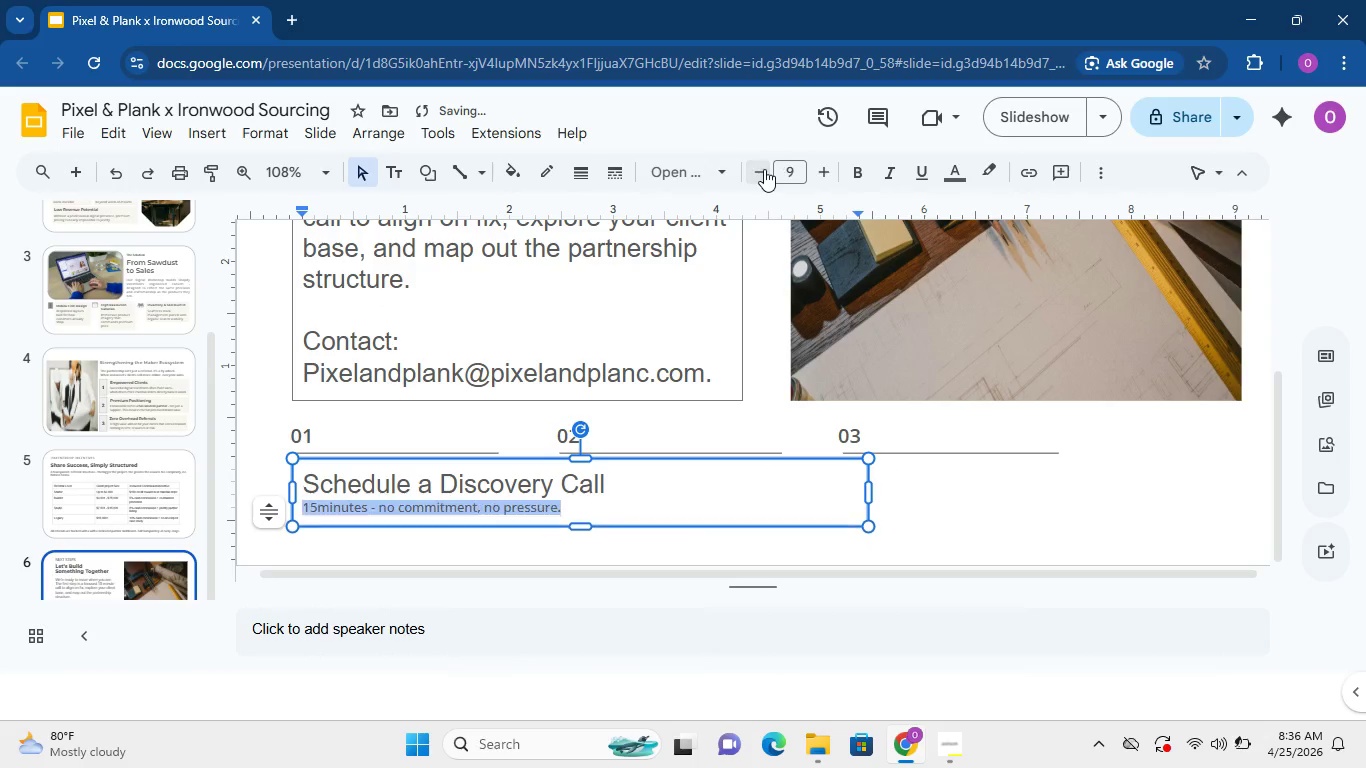 
triple_click([764, 169])
 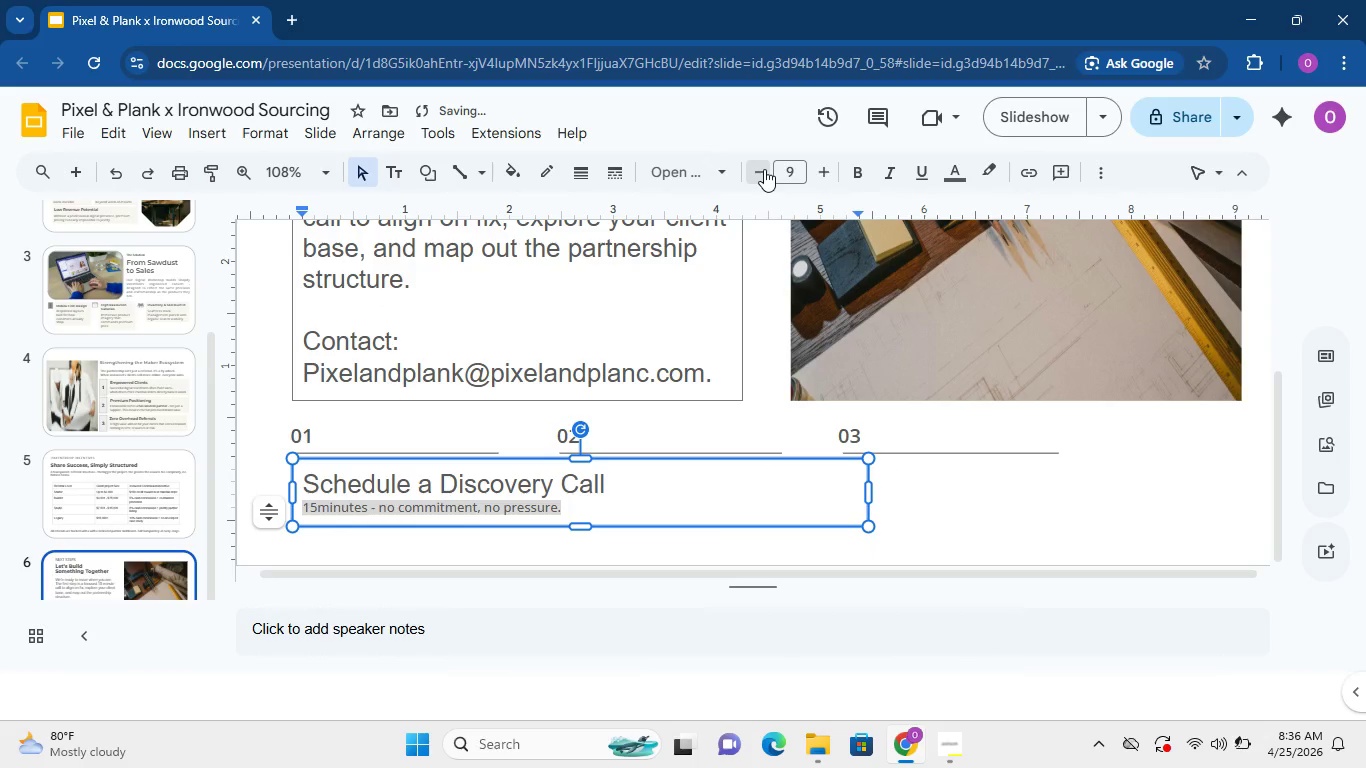 
triple_click([764, 169])
 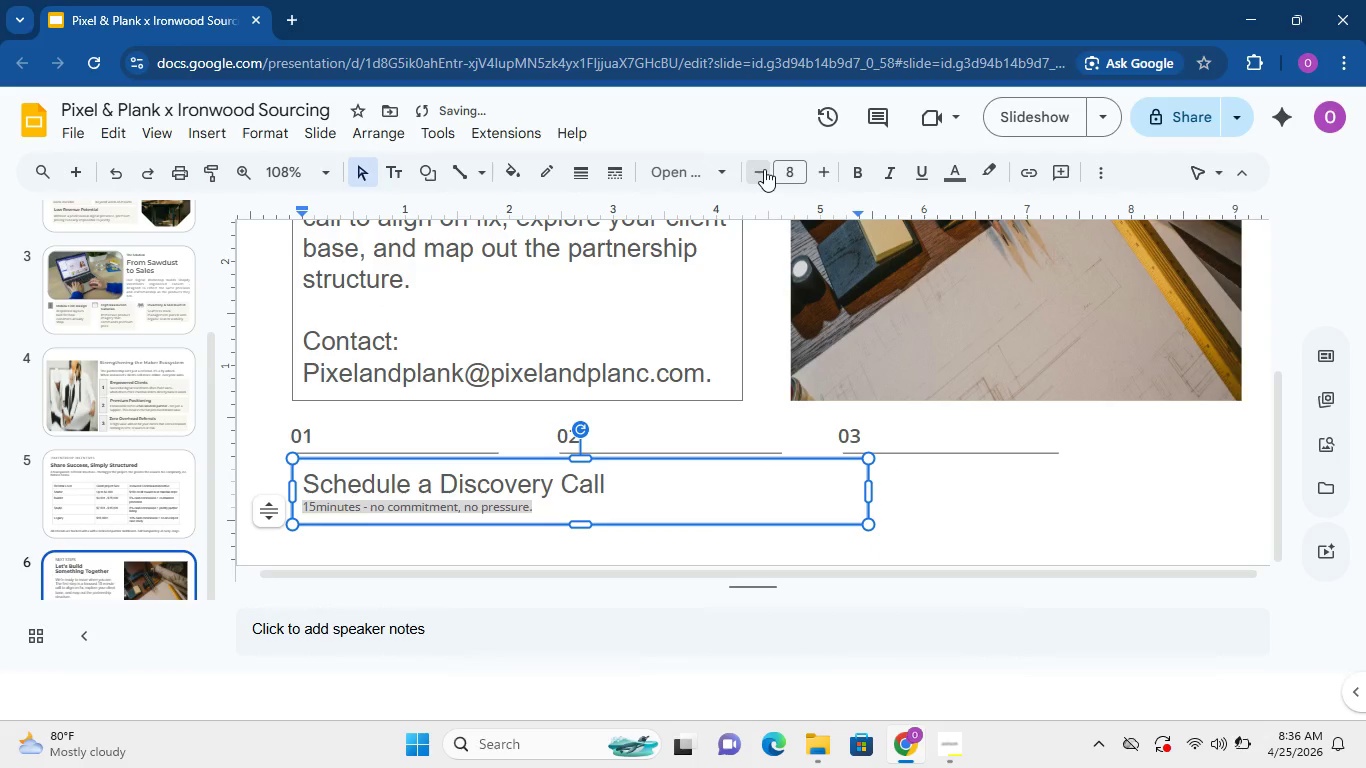 
triple_click([764, 169])
 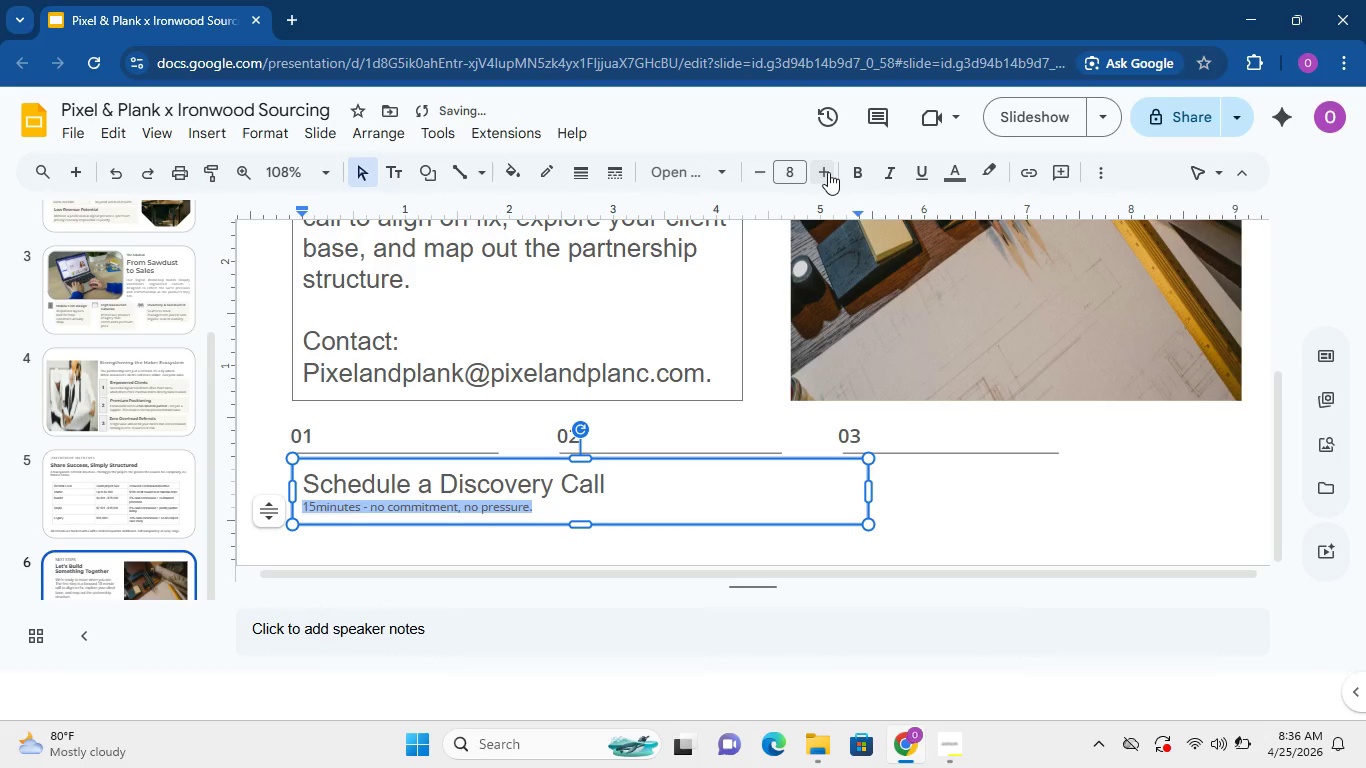 
double_click([828, 172])
 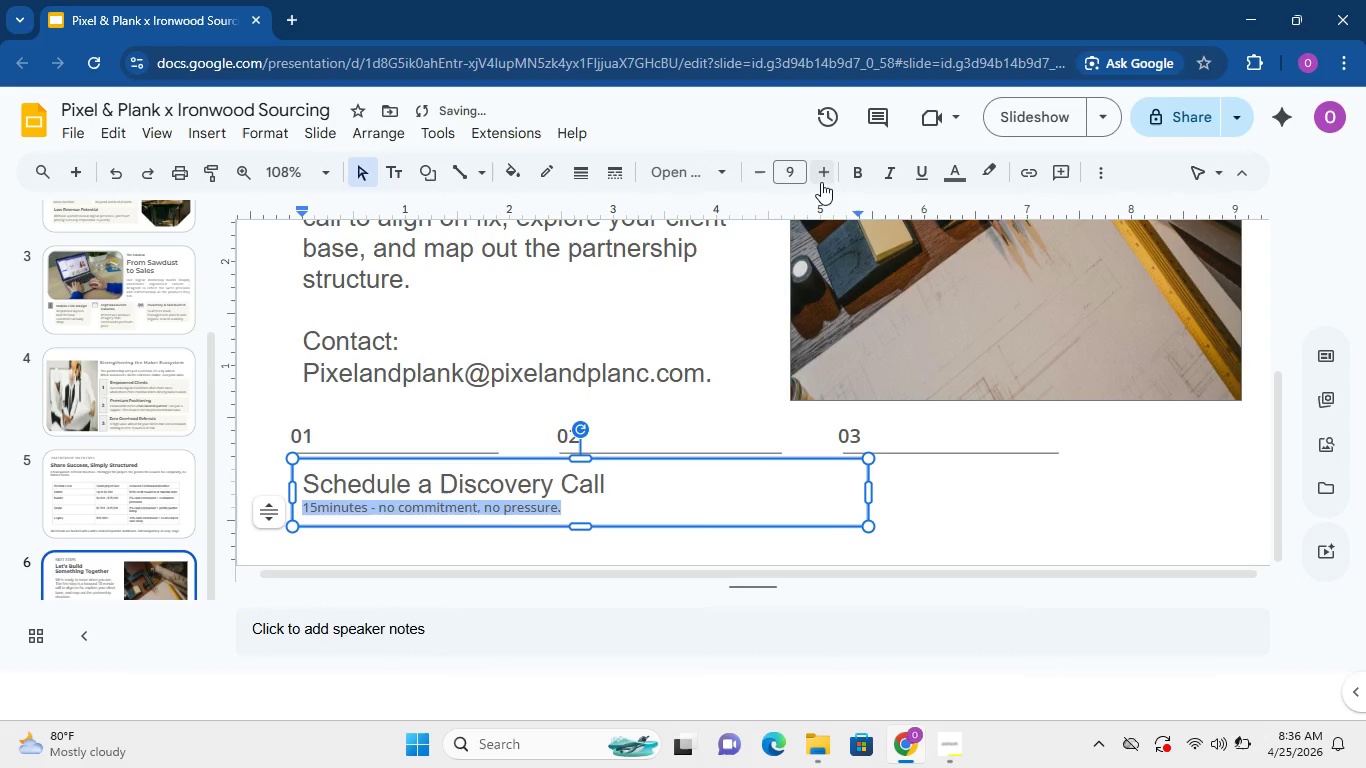 
left_click([821, 181])
 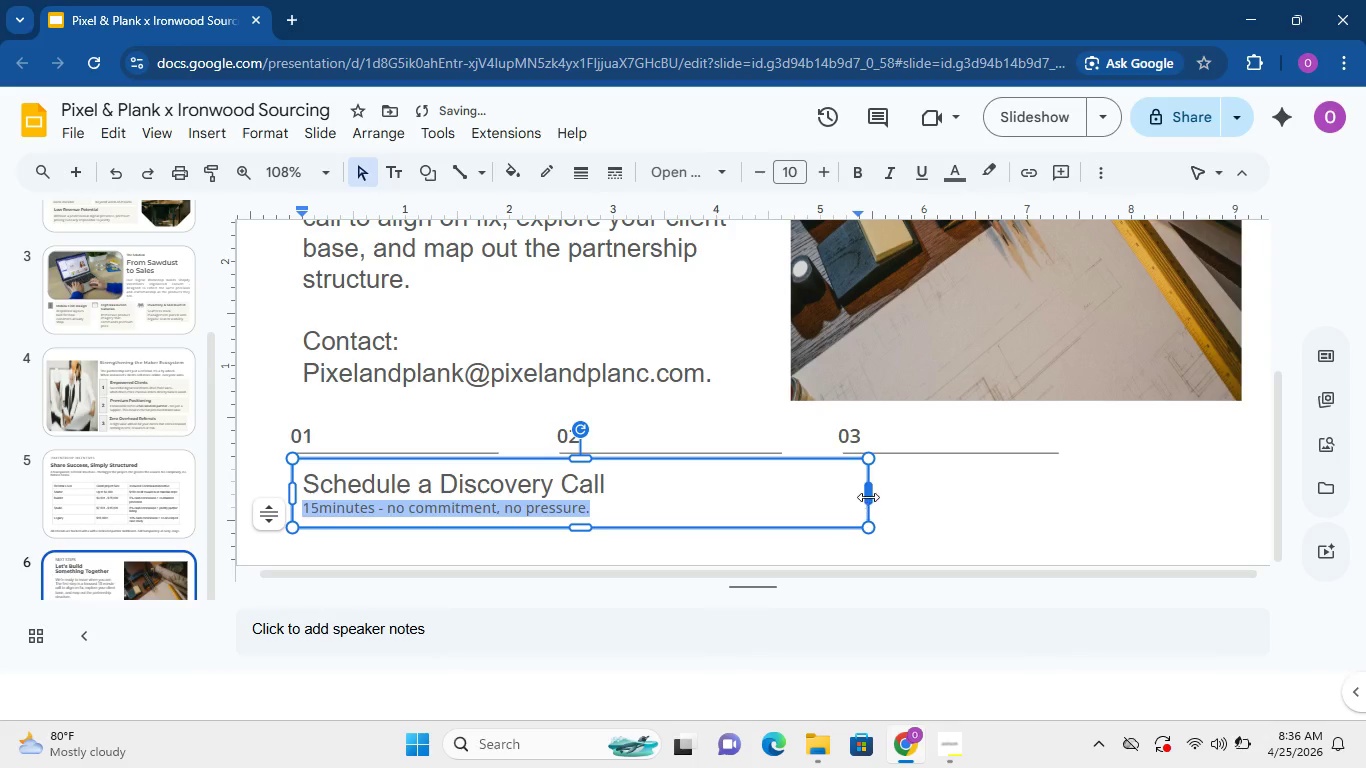 
left_click_drag(start_coordinate=[868, 497], to_coordinate=[525, 495])
 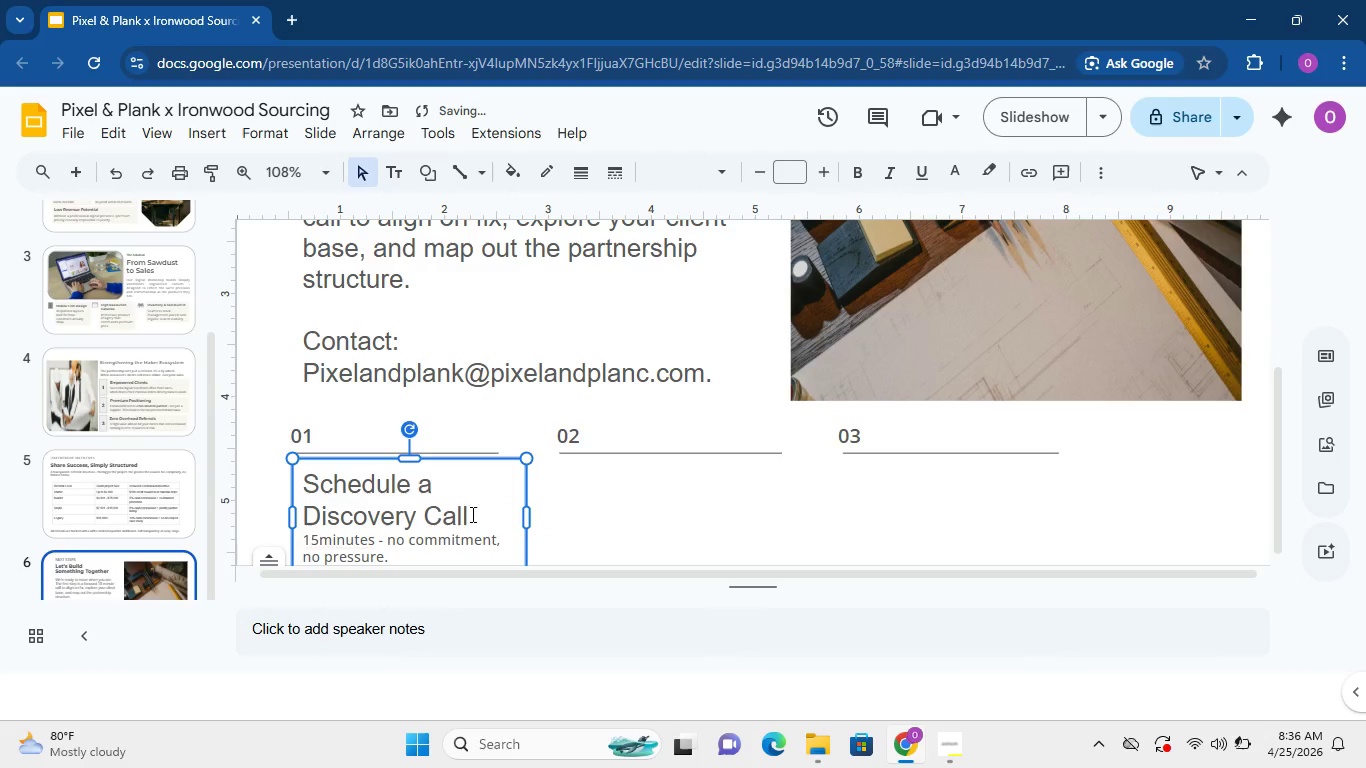 
left_click_drag(start_coordinate=[486, 516], to_coordinate=[302, 482])
 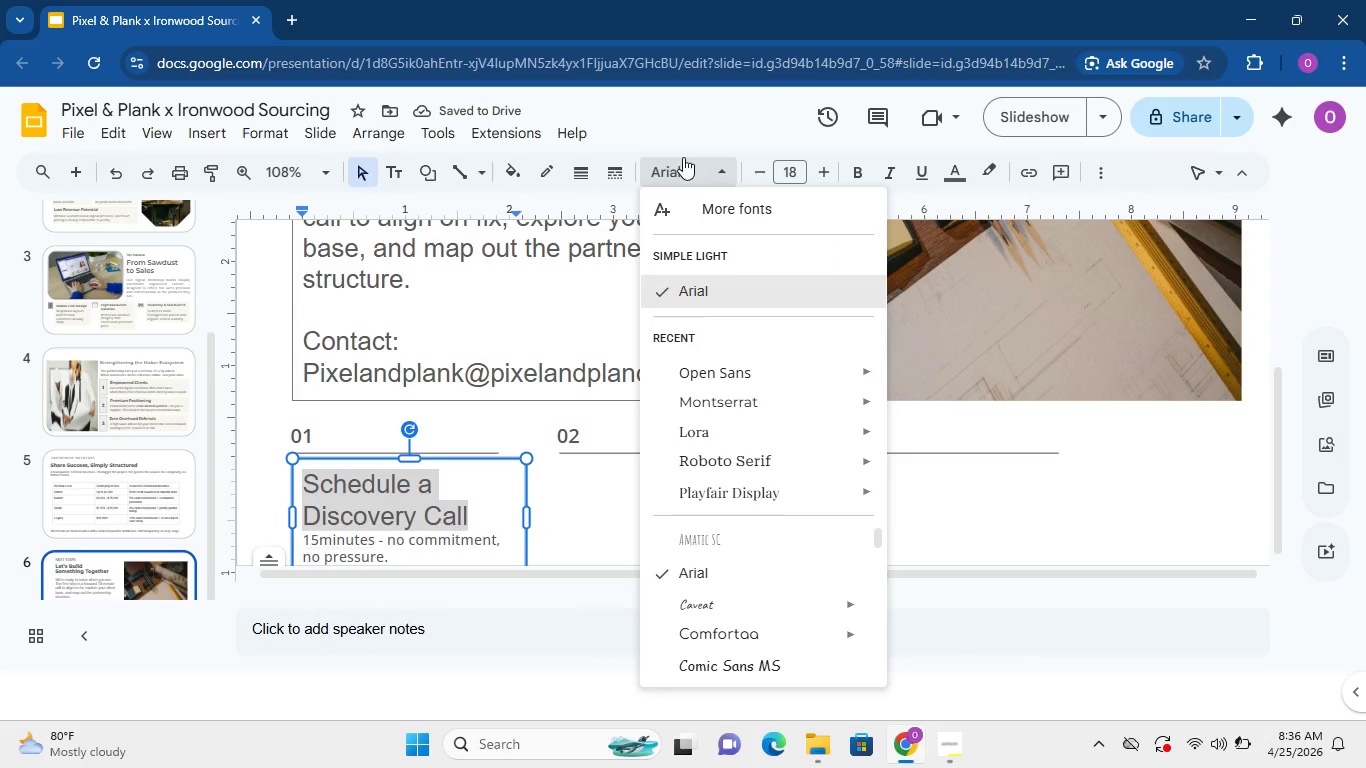 
left_click([683, 157])
 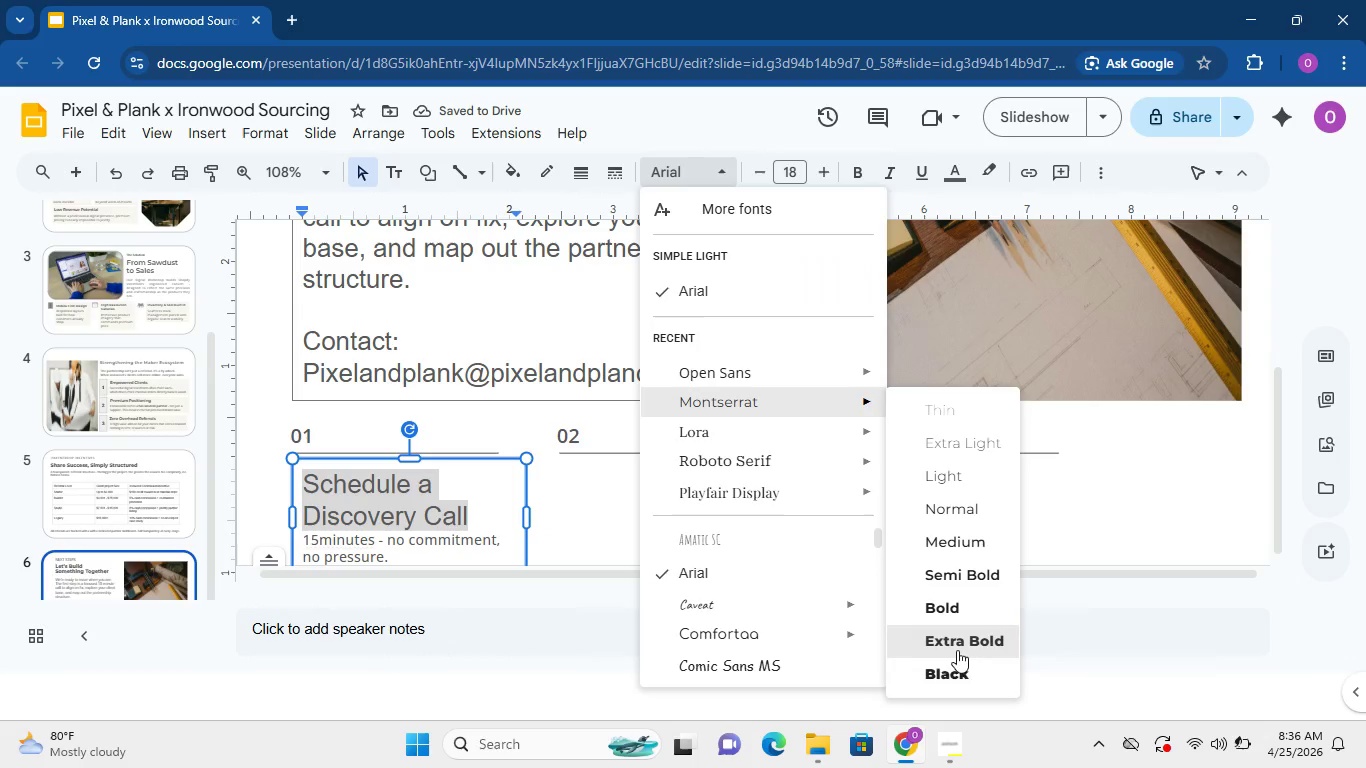 
left_click([957, 658])
 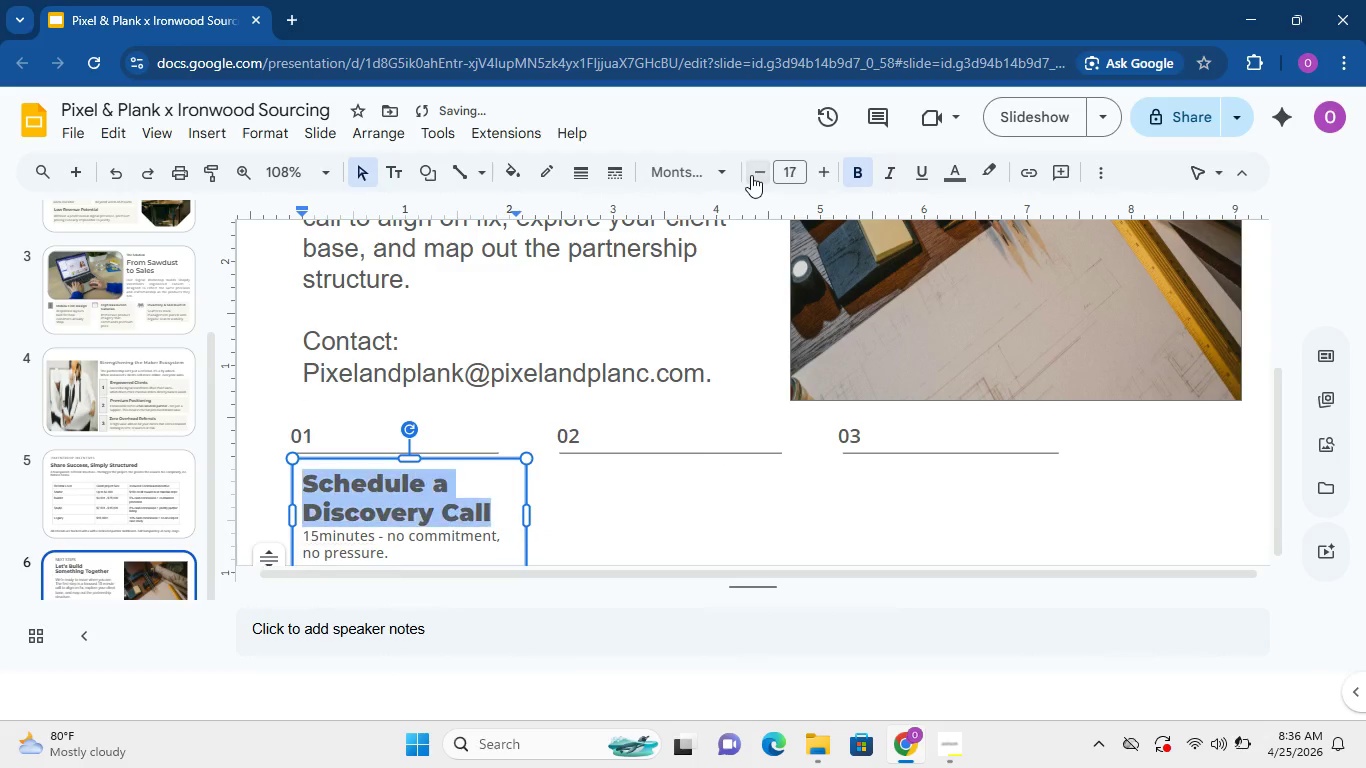 
double_click([751, 175])
 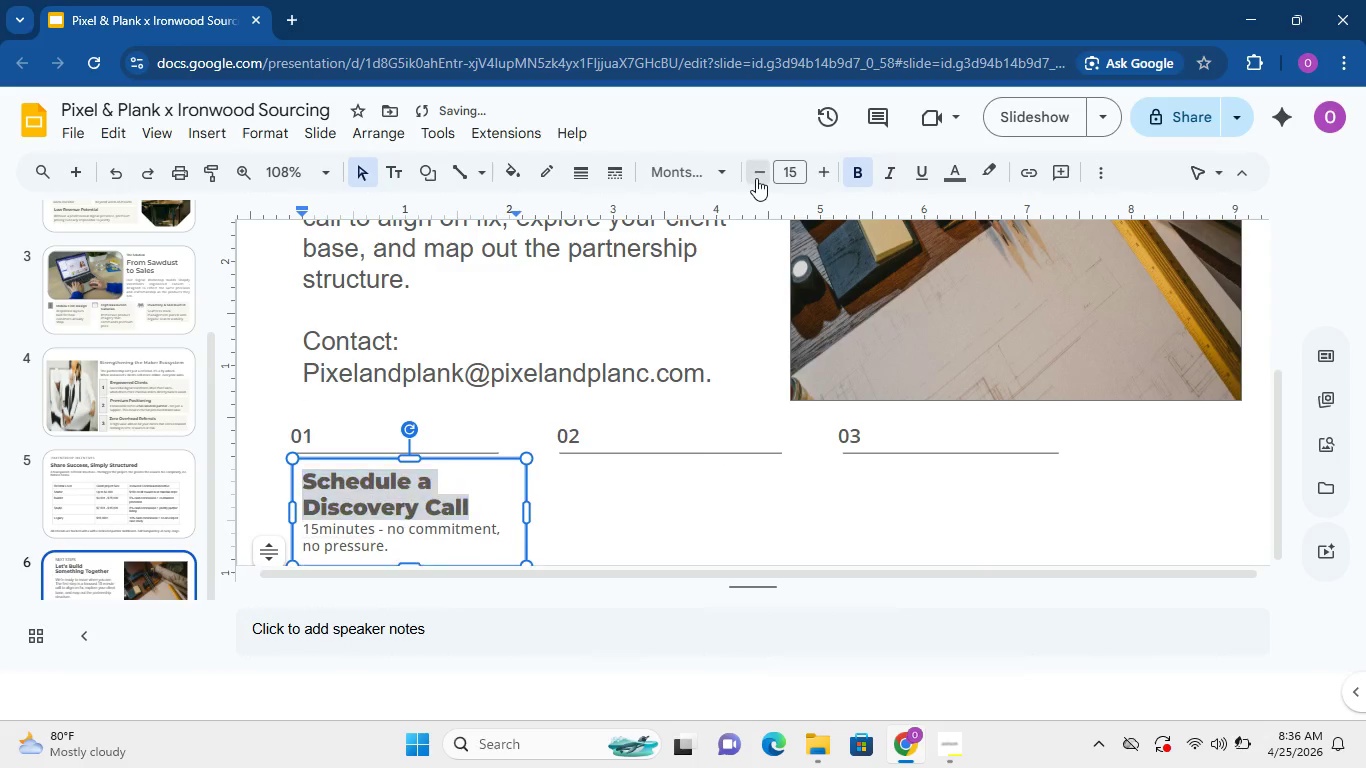 
triple_click([755, 178])
 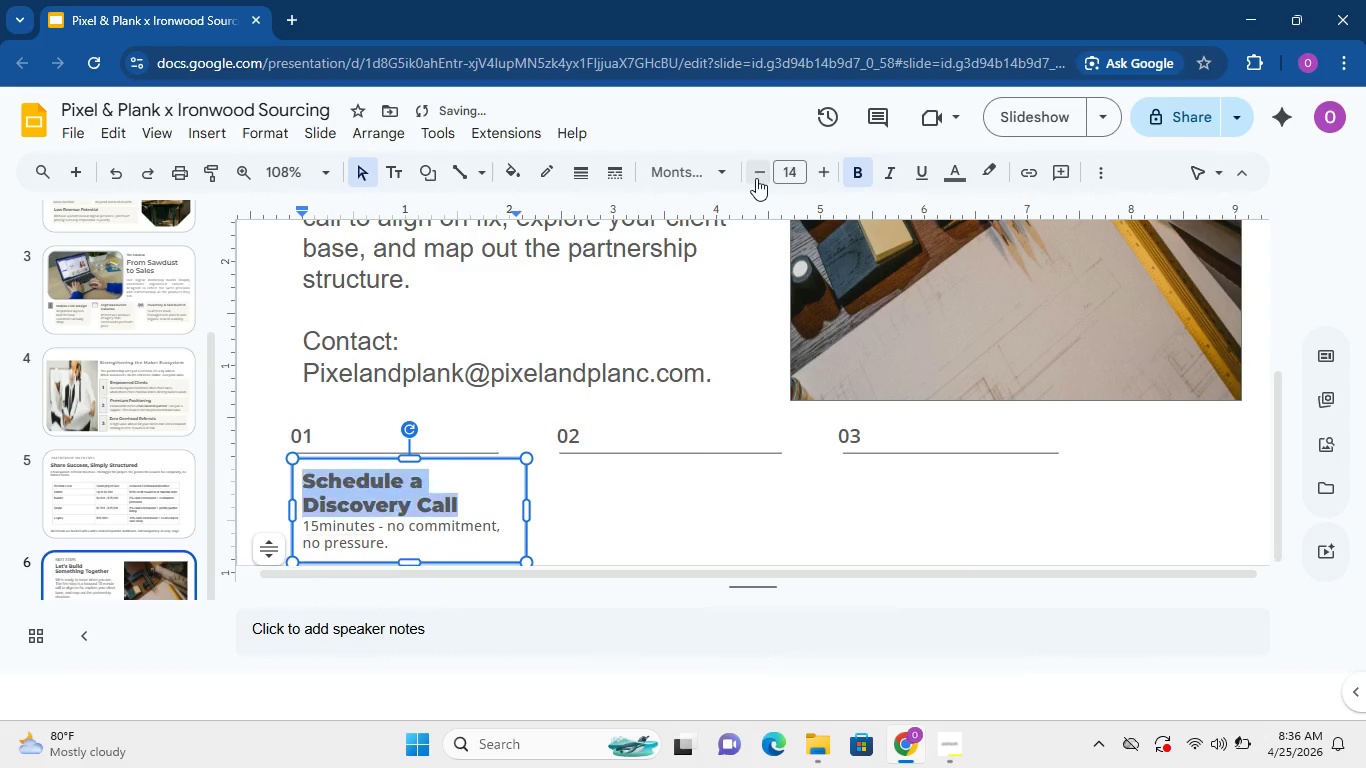 
triple_click([756, 178])
 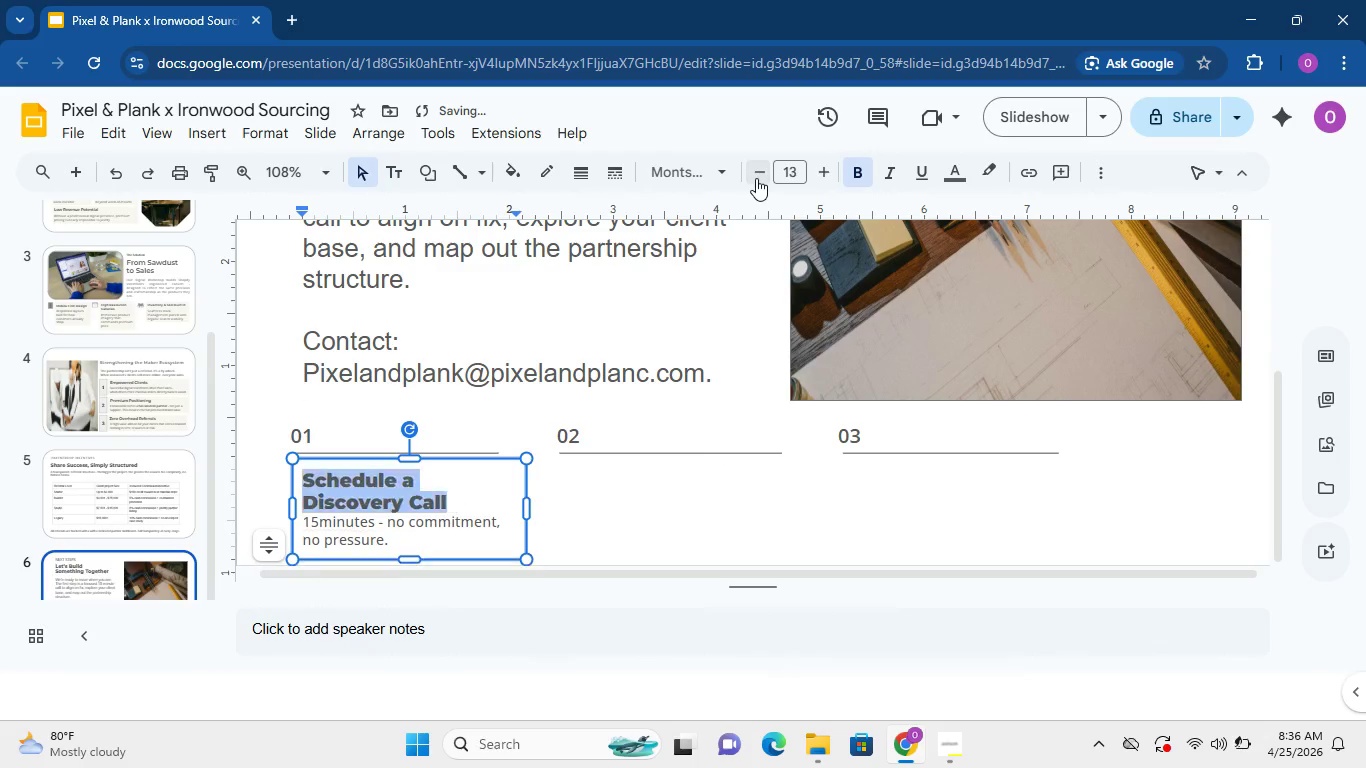 
triple_click([756, 178])
 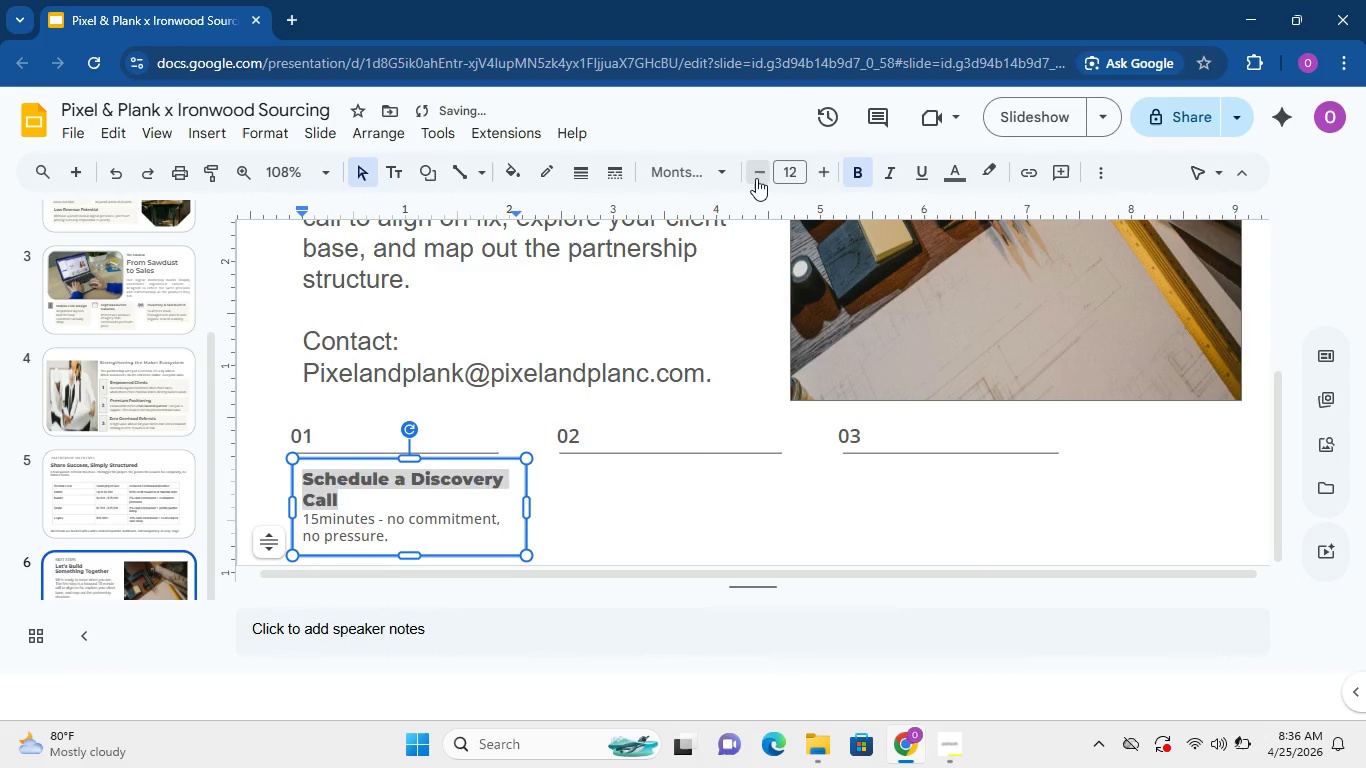 
triple_click([756, 178])
 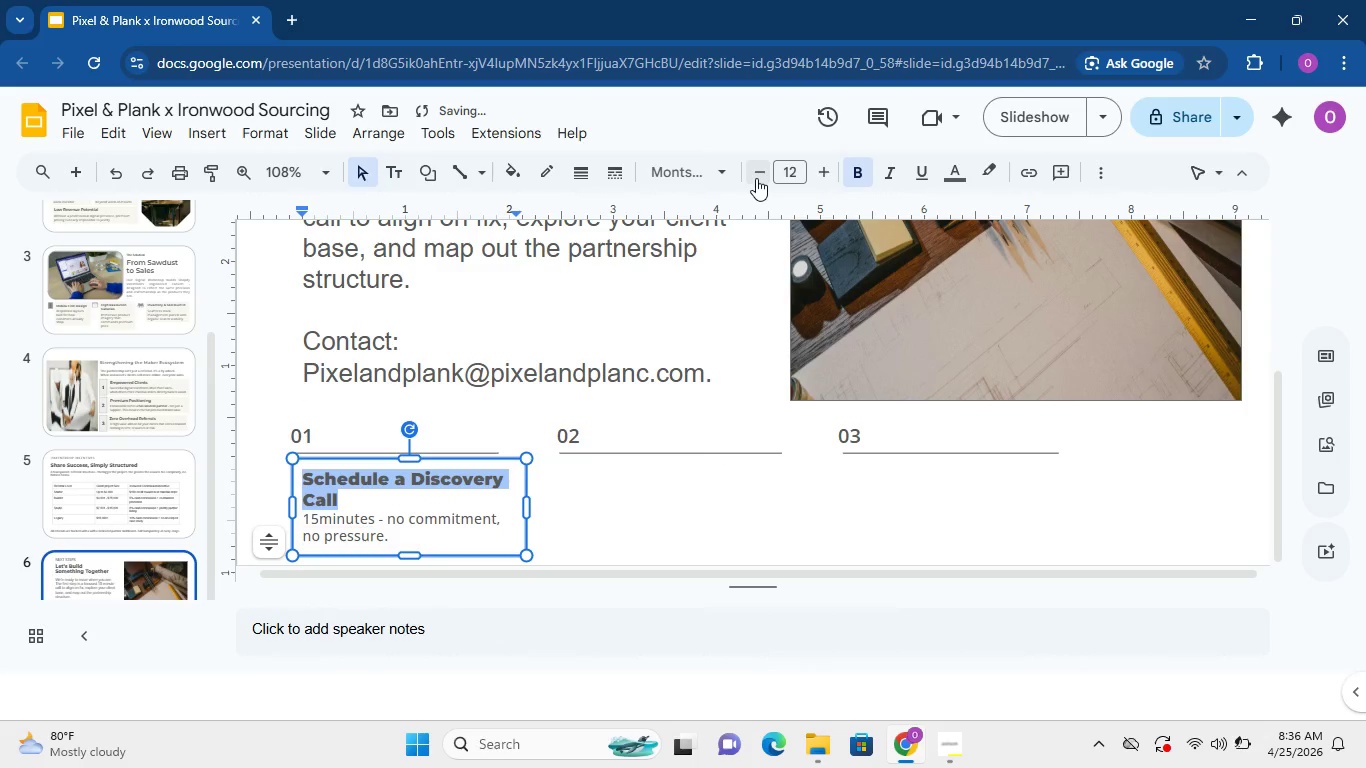 
triple_click([756, 178])
 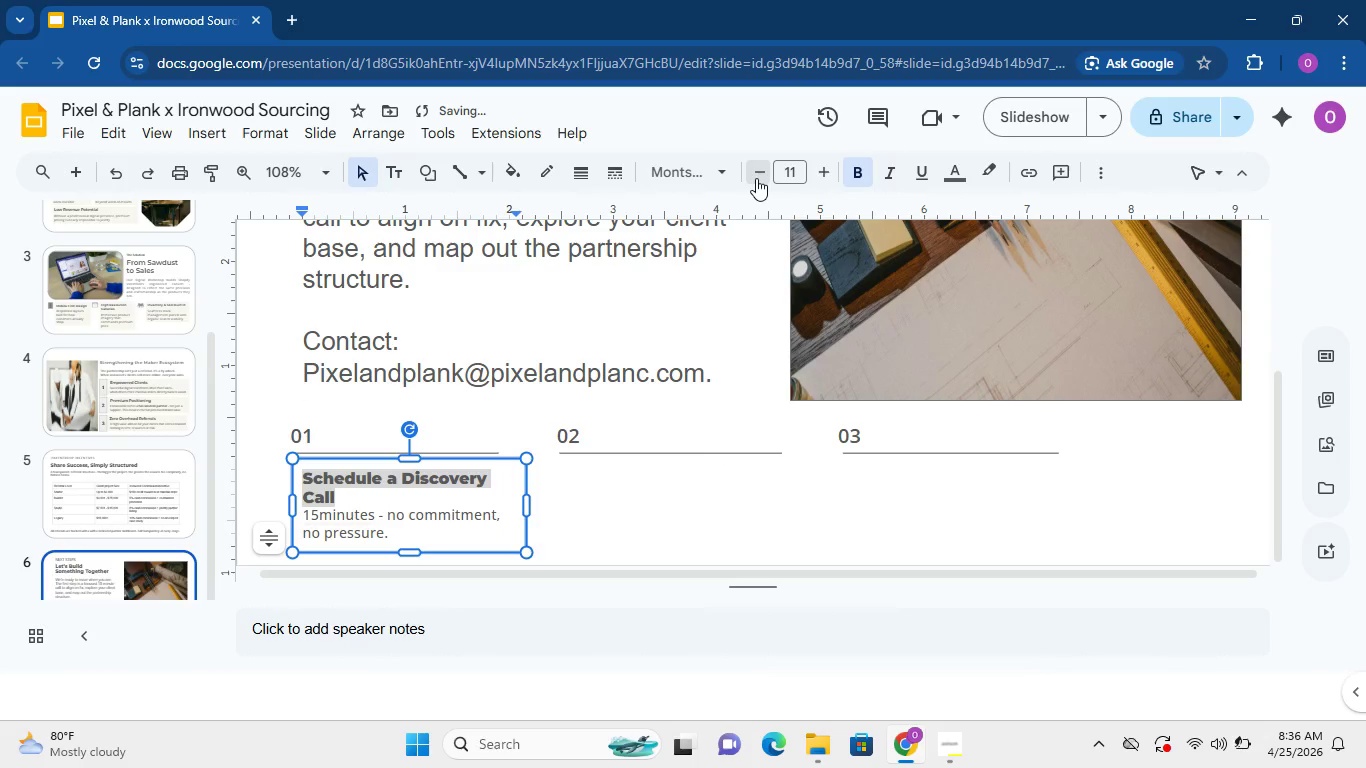 
triple_click([756, 178])
 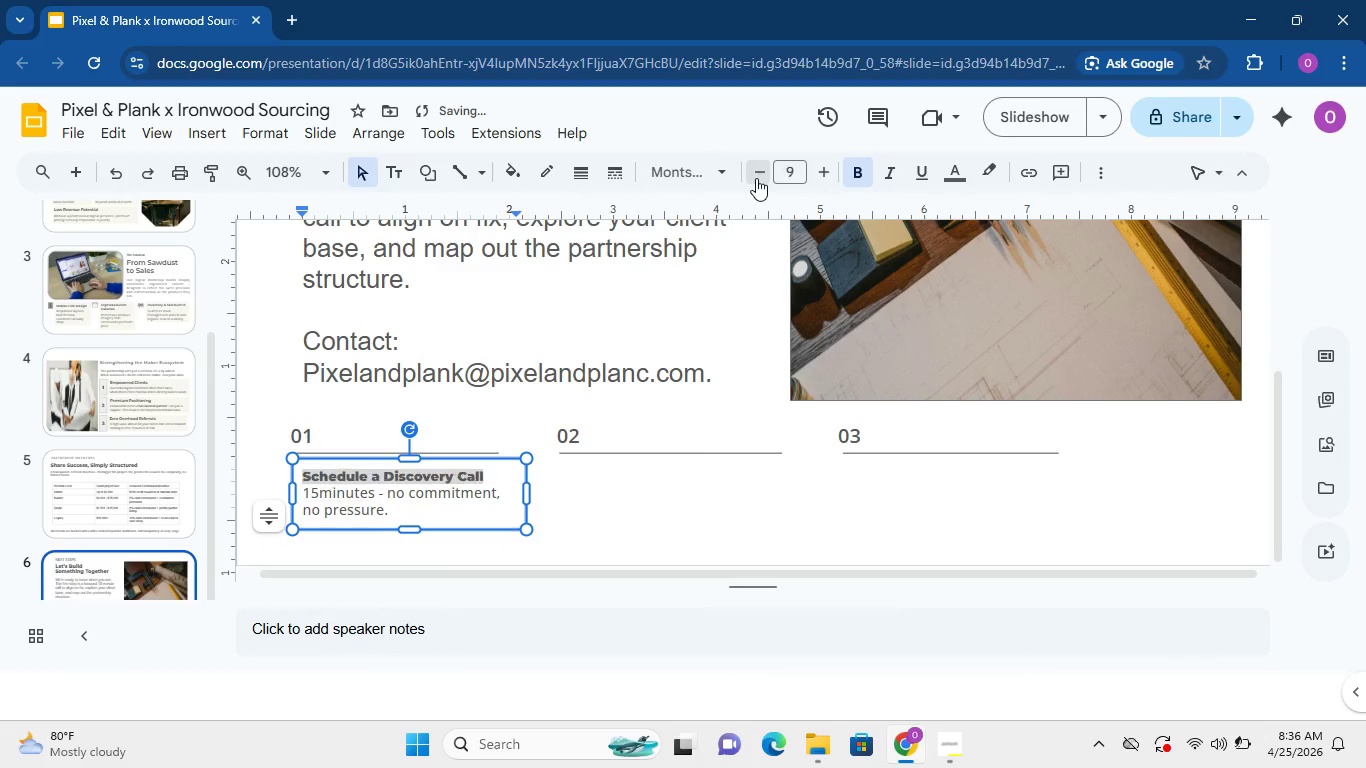 
triple_click([756, 178])
 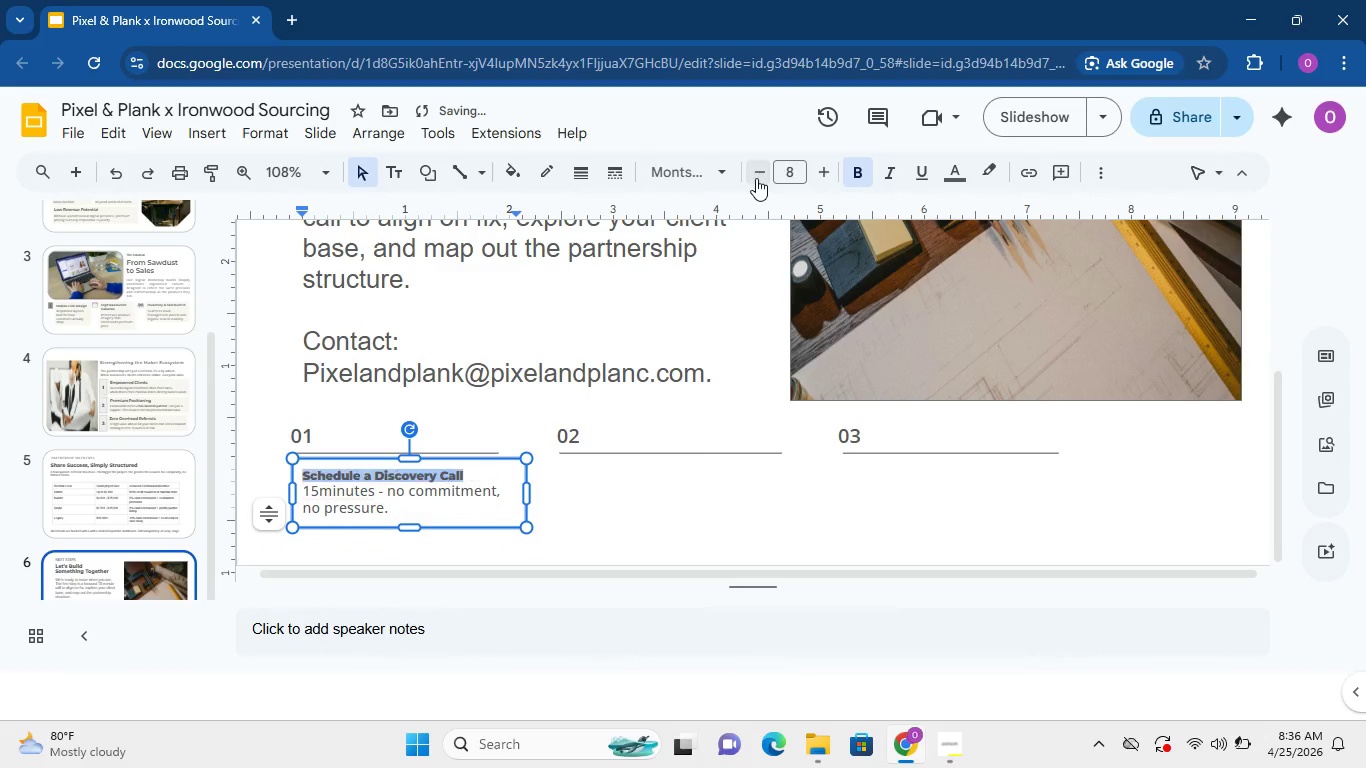 
triple_click([756, 178])
 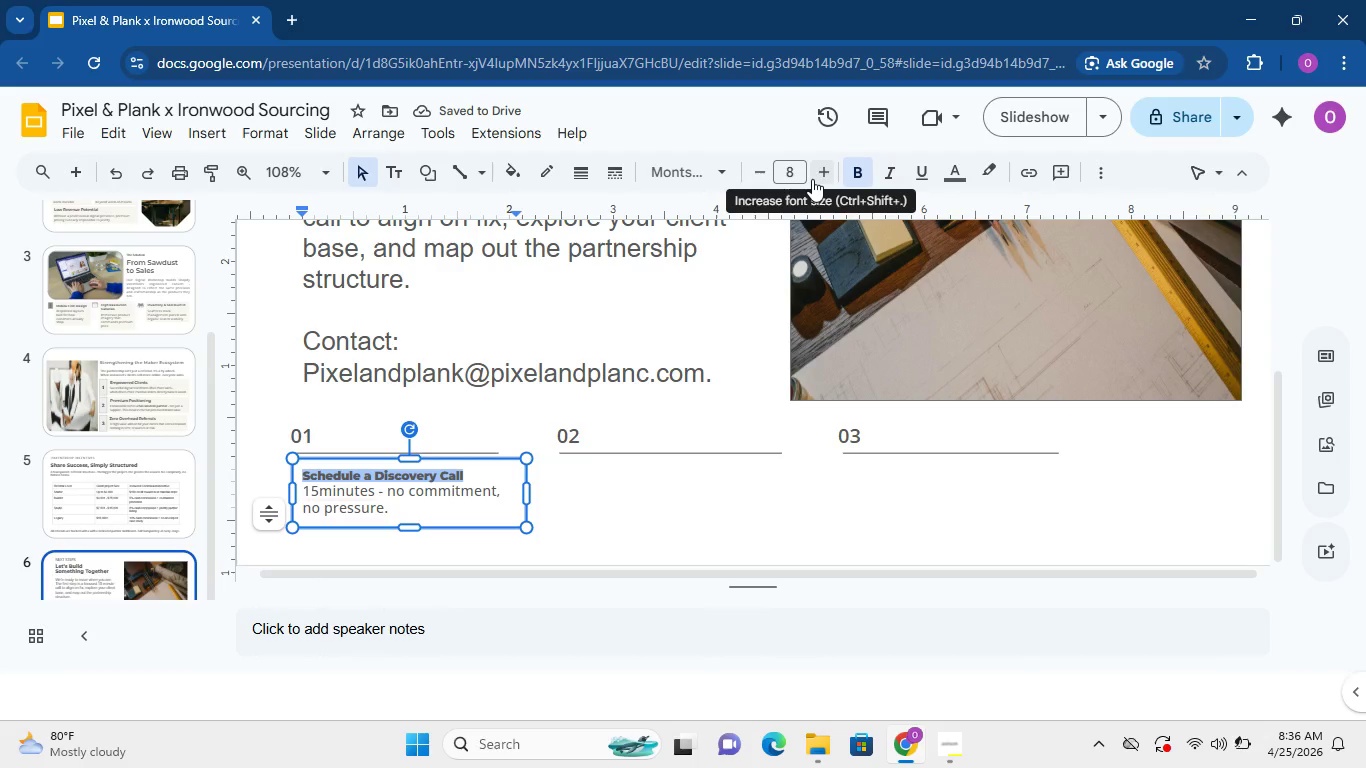 
left_click([813, 177])
 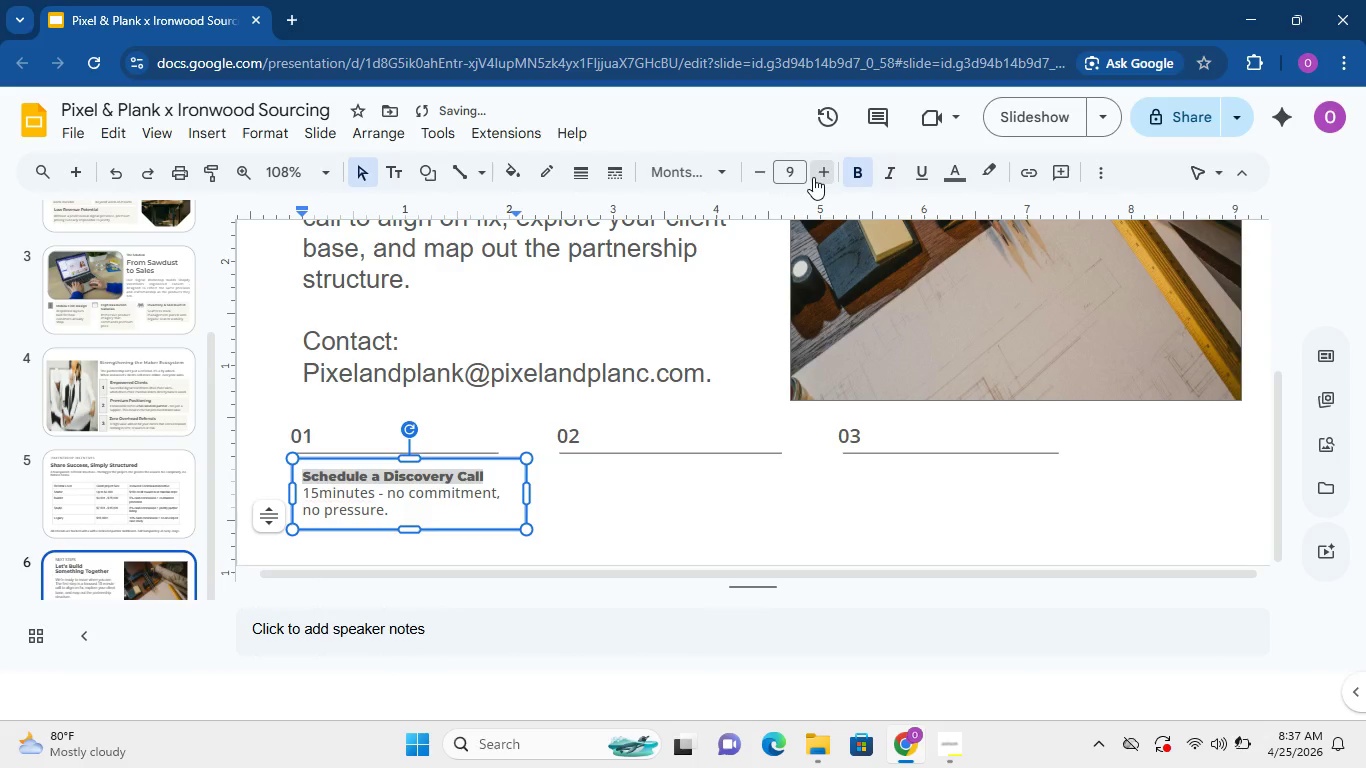 
left_click([813, 177])
 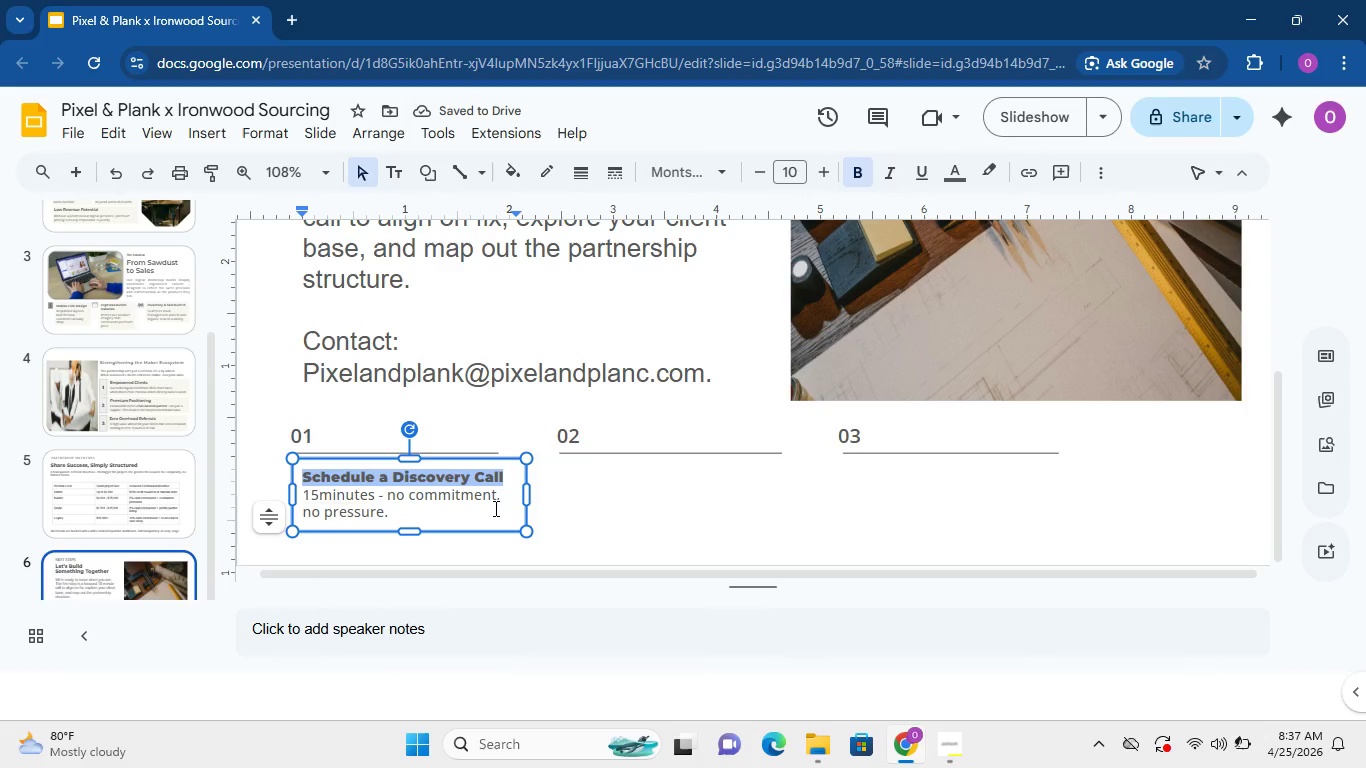 
left_click([494, 508])
 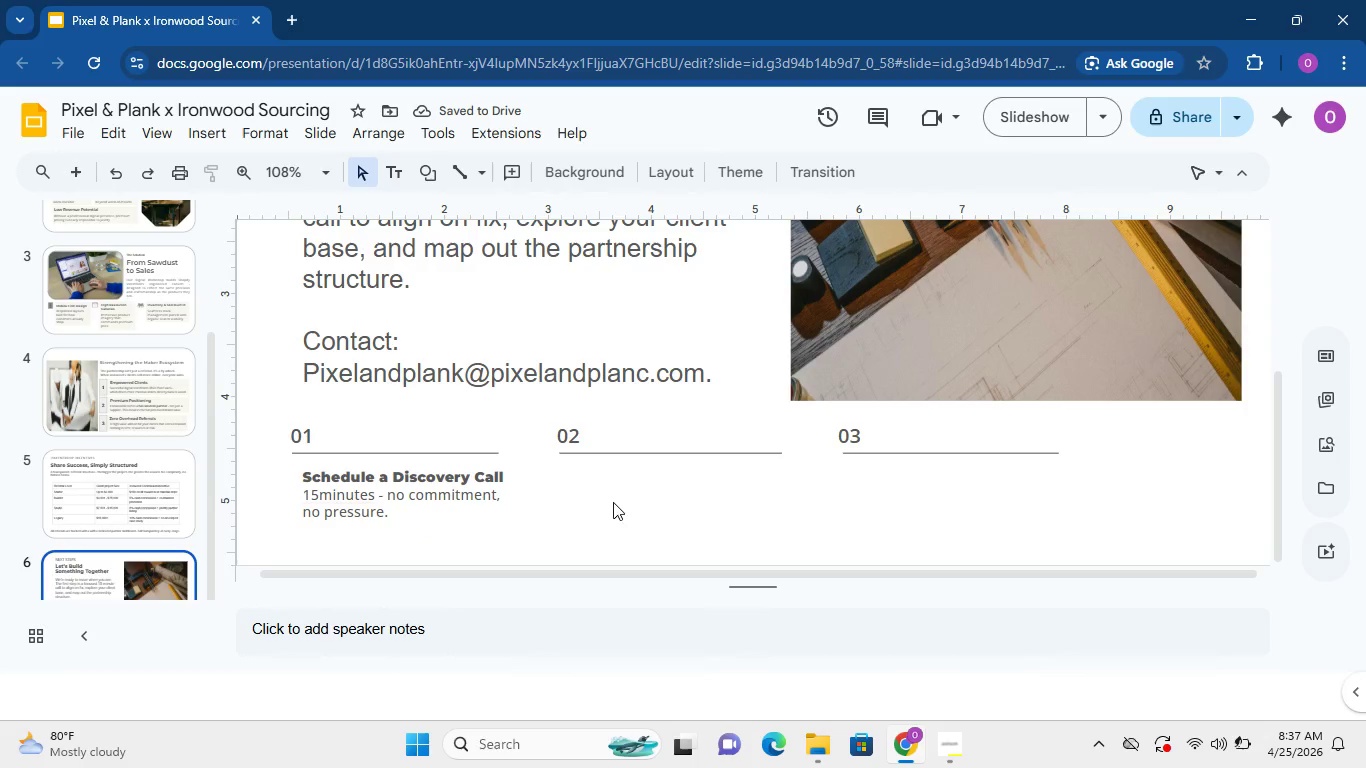 
double_click([611, 503])
 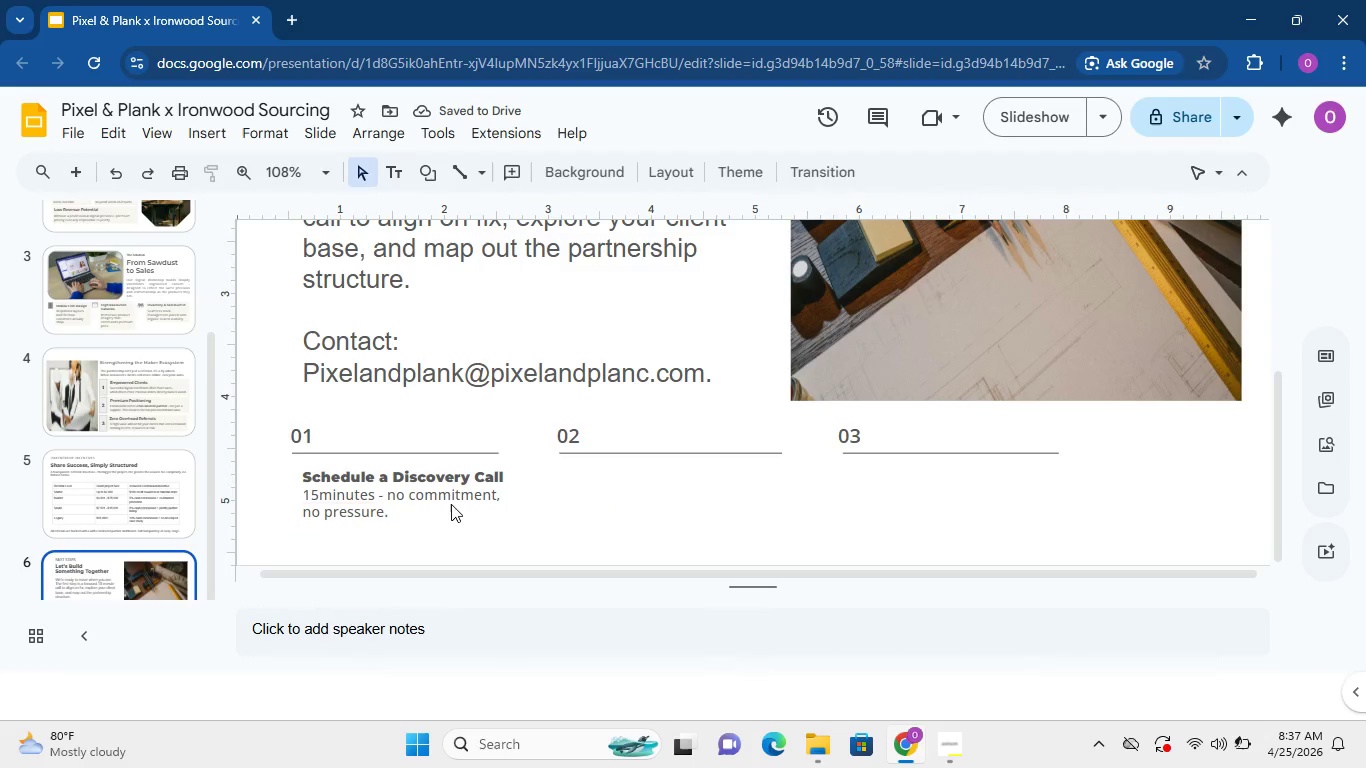 
left_click([451, 504])
 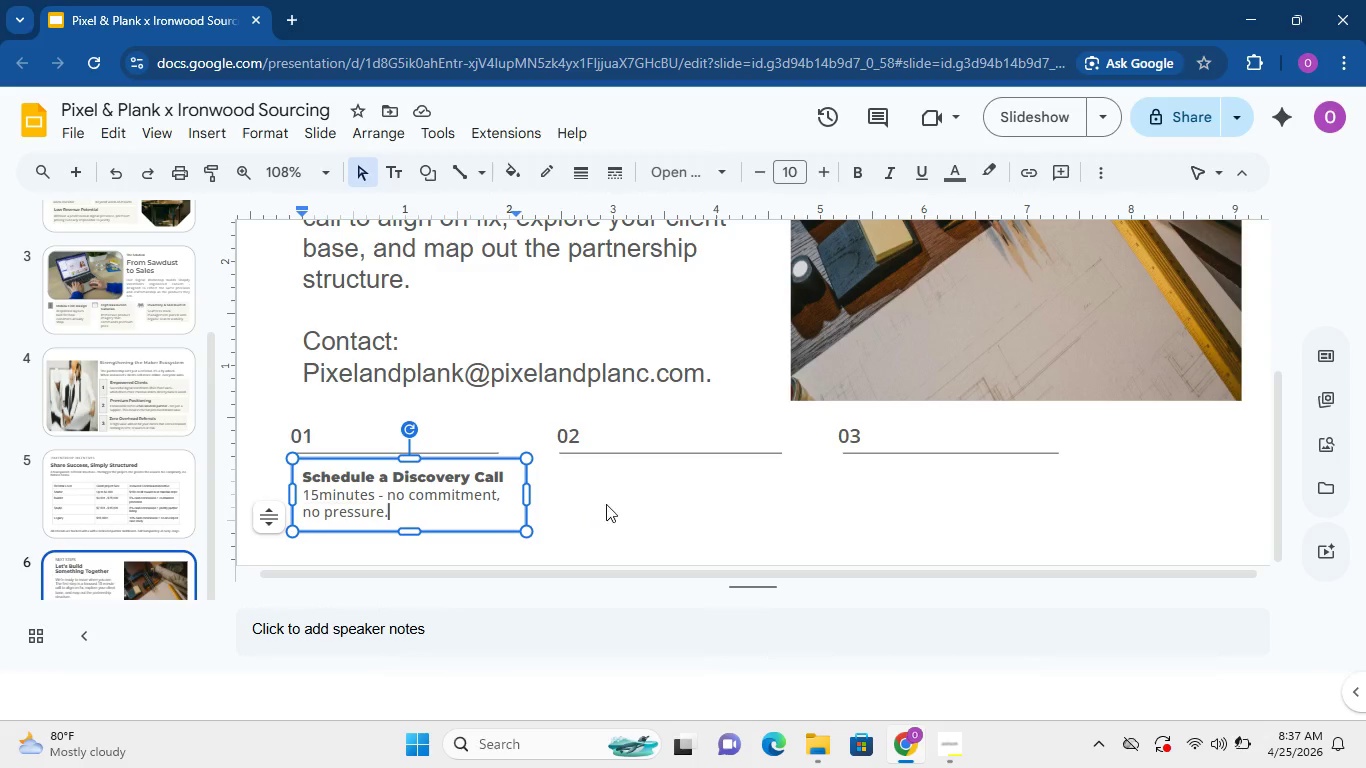 
scroll: coordinate [613, 498], scroll_direction: none, amount: 0.0
 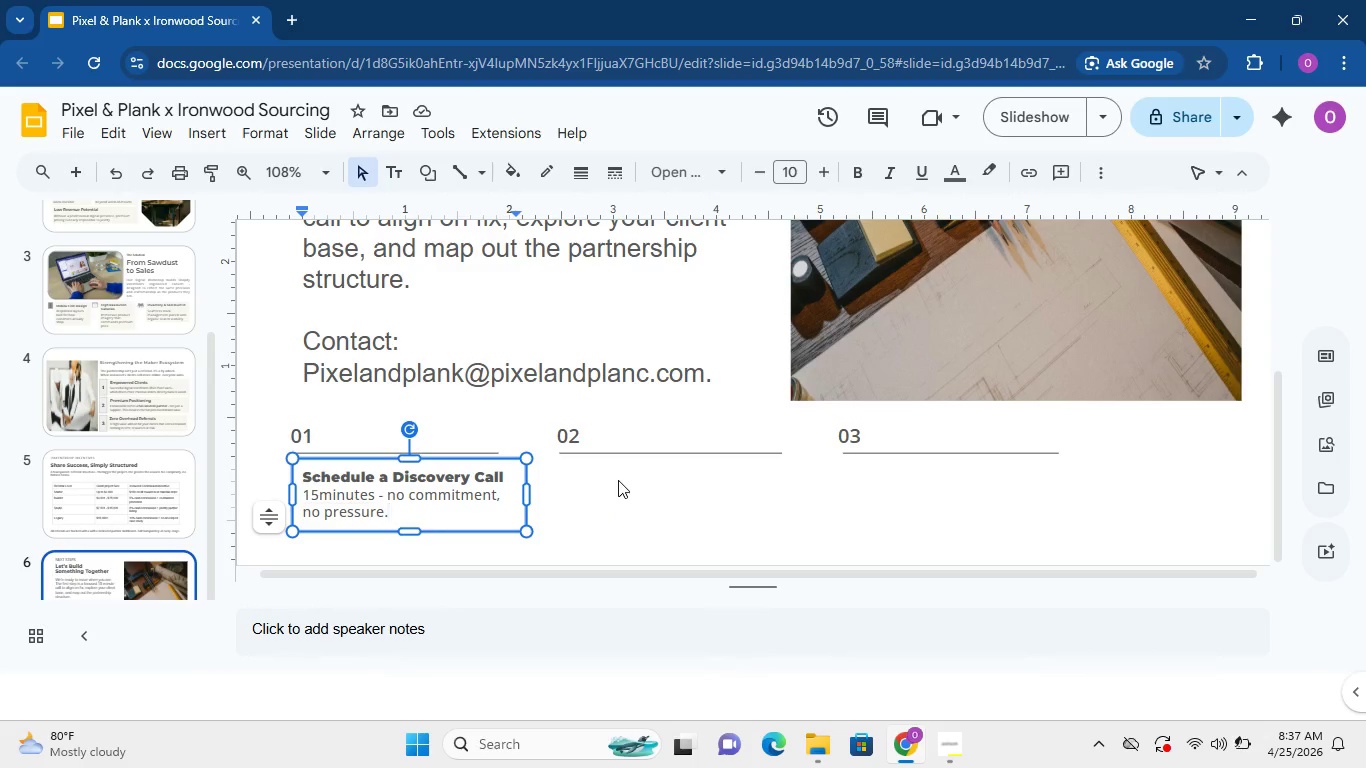 
left_click([619, 480])
 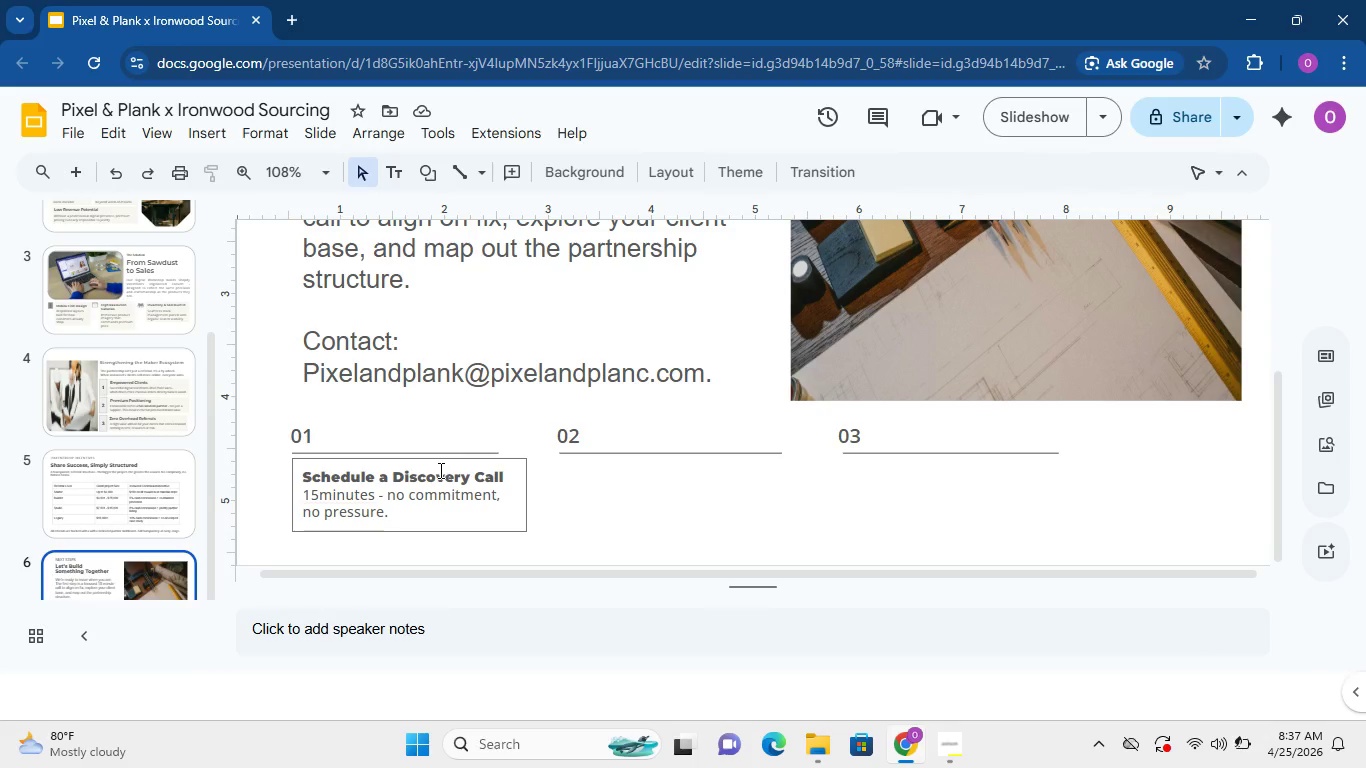 
left_click([439, 470])
 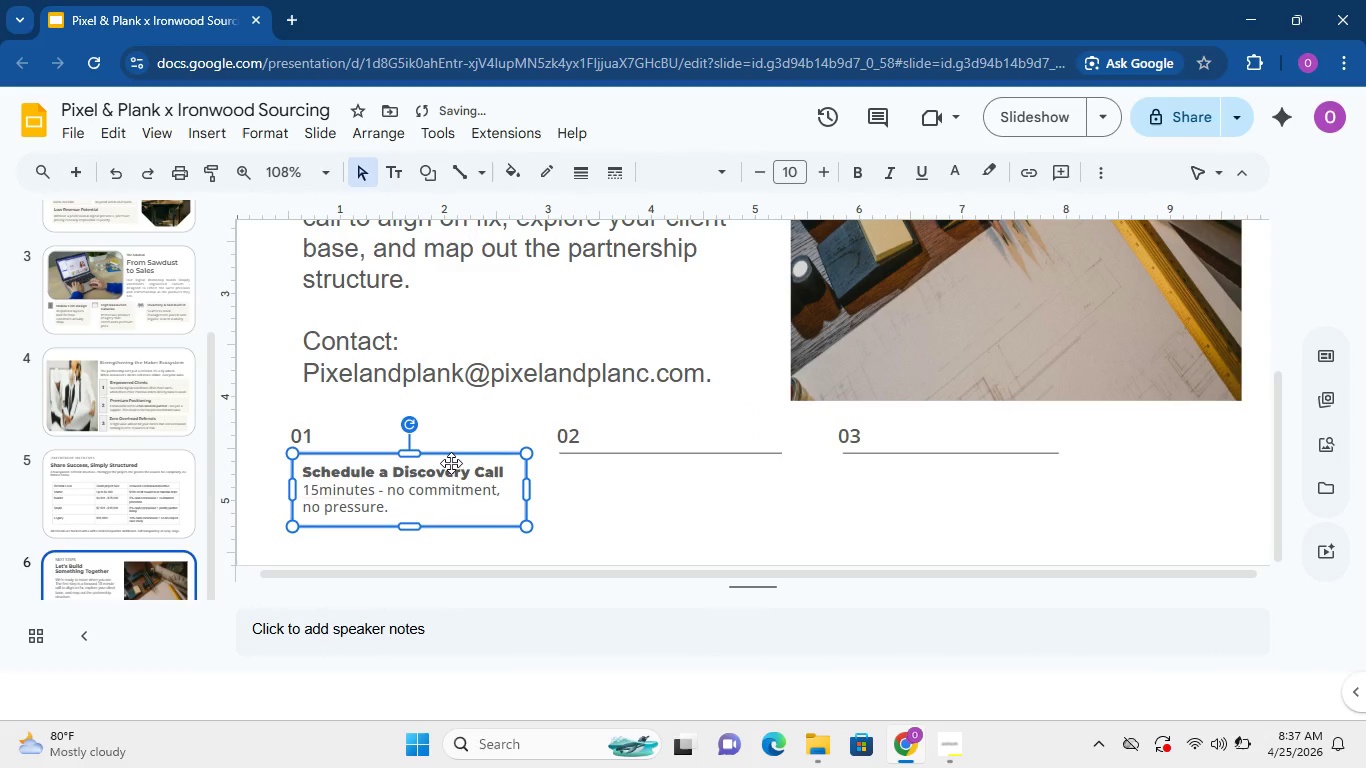 
left_click_drag(start_coordinate=[454, 461], to_coordinate=[449, 460])
 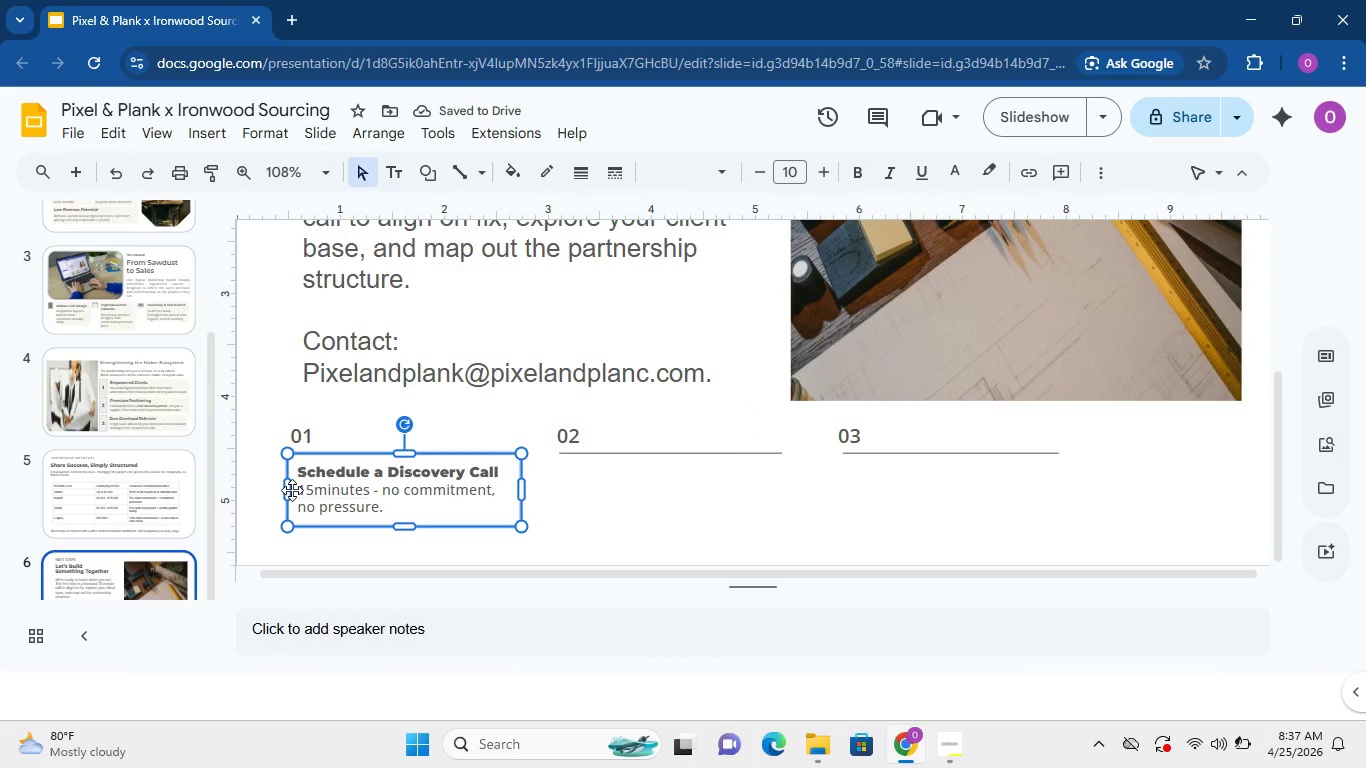 
left_click_drag(start_coordinate=[290, 488], to_coordinate=[280, 485])
 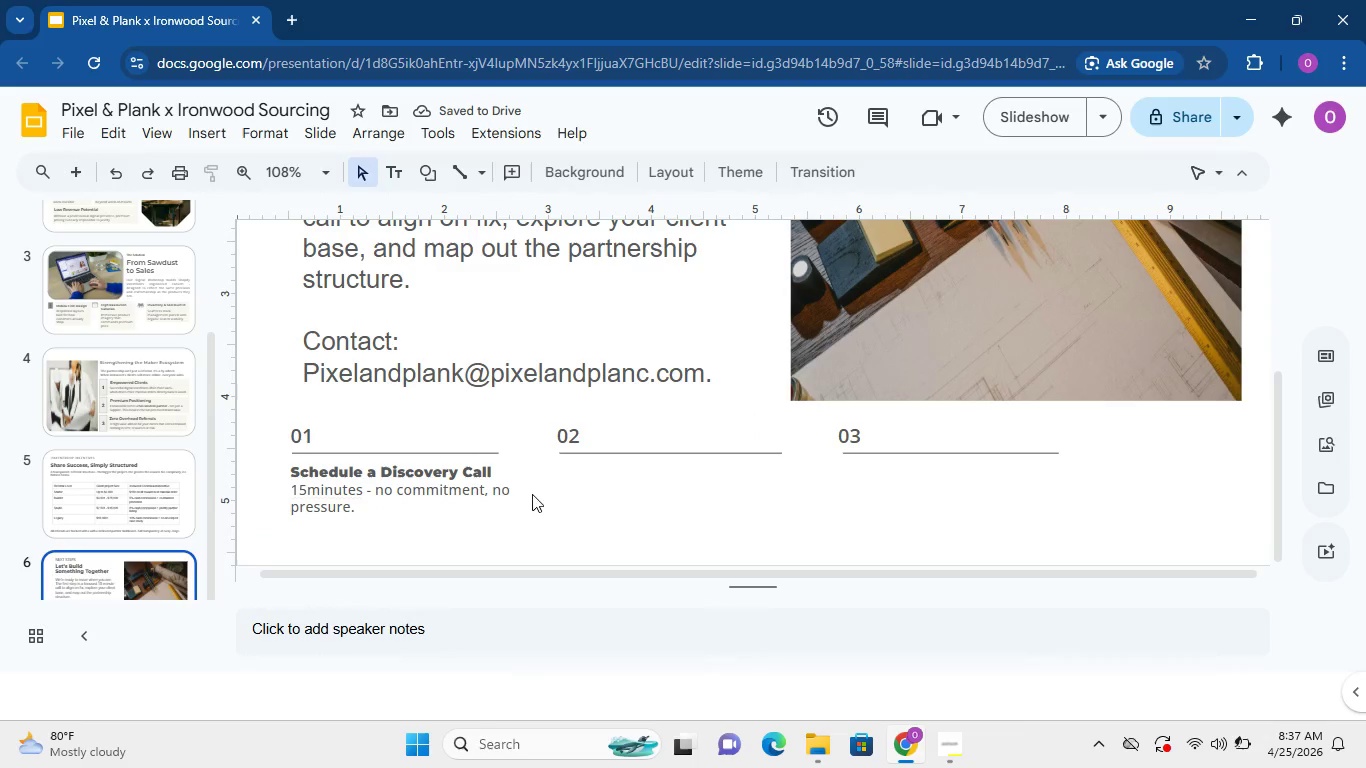 
left_click_drag(start_coordinate=[449, 508], to_coordinate=[283, 486])
 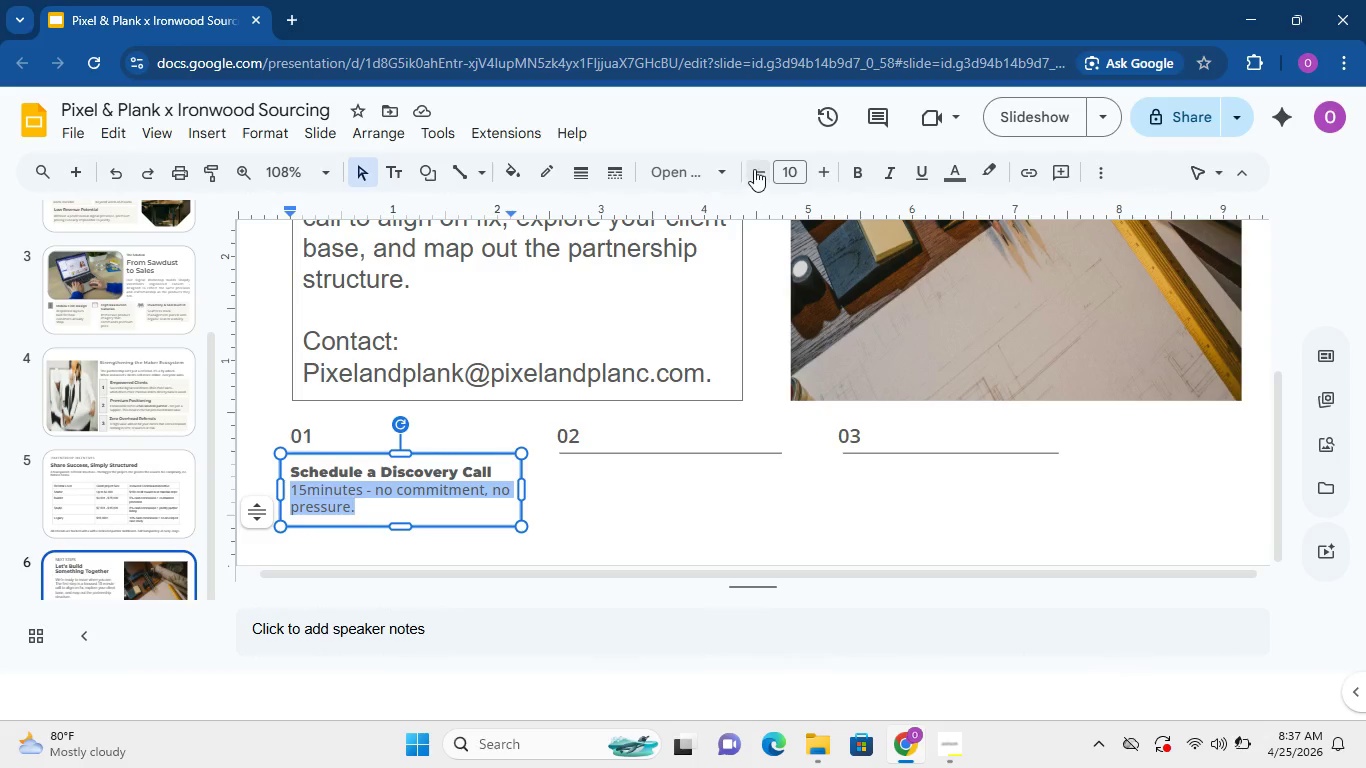 
left_click([817, 171])
 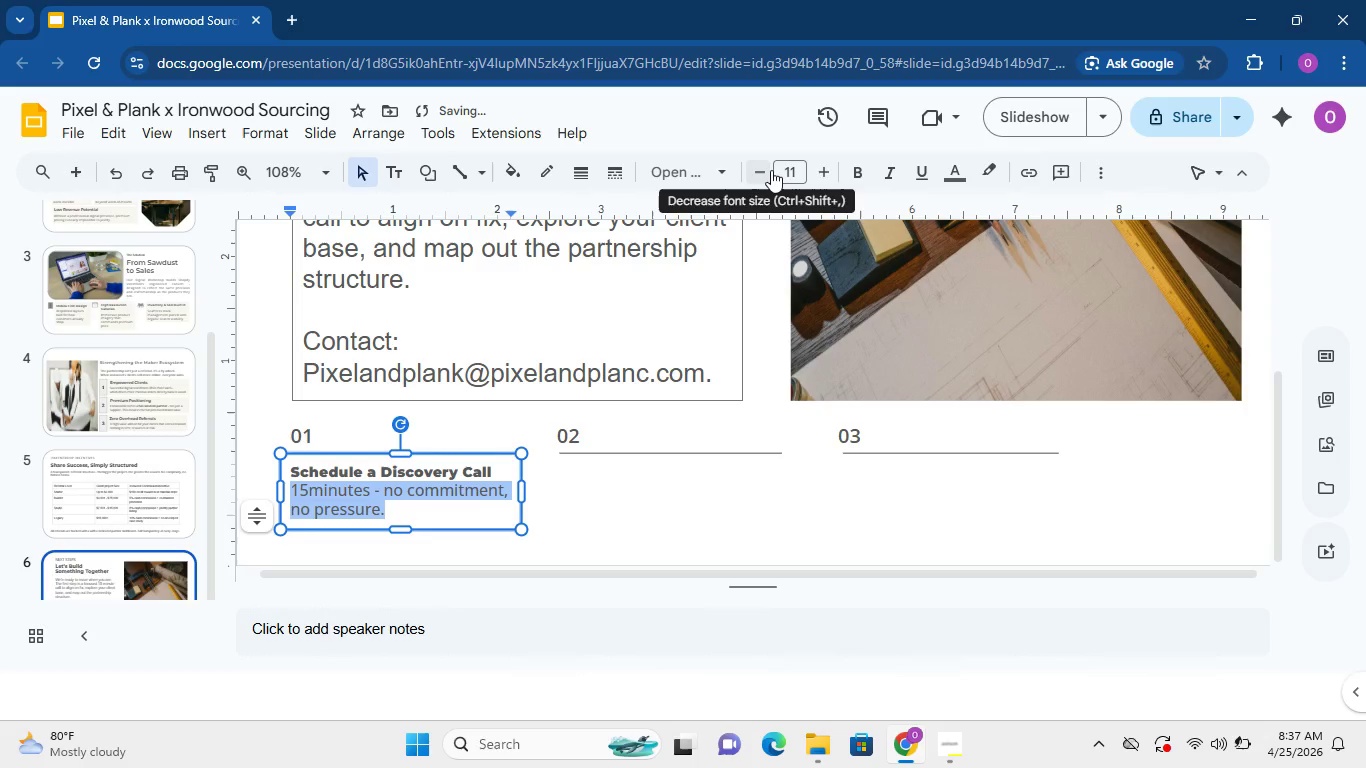 
left_click([771, 170])
 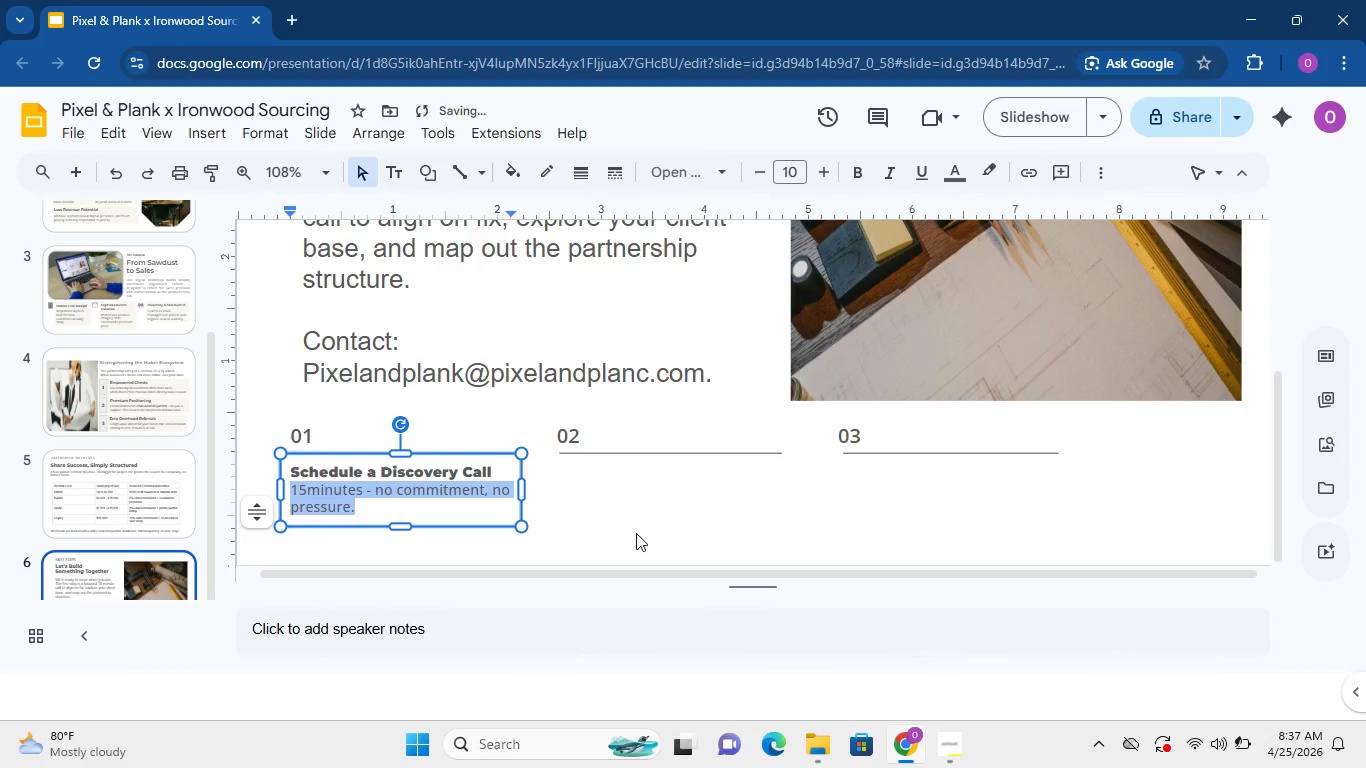 
left_click([636, 533])
 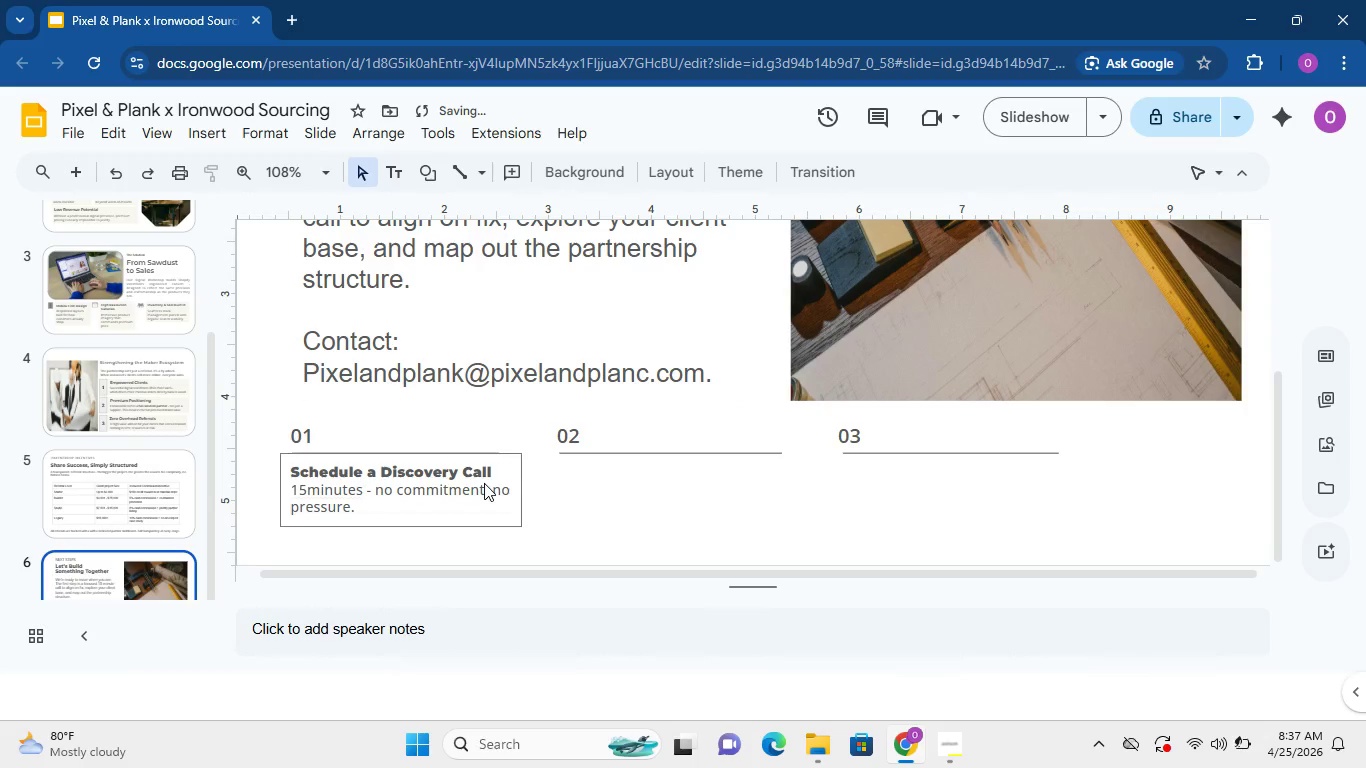 
left_click([484, 483])
 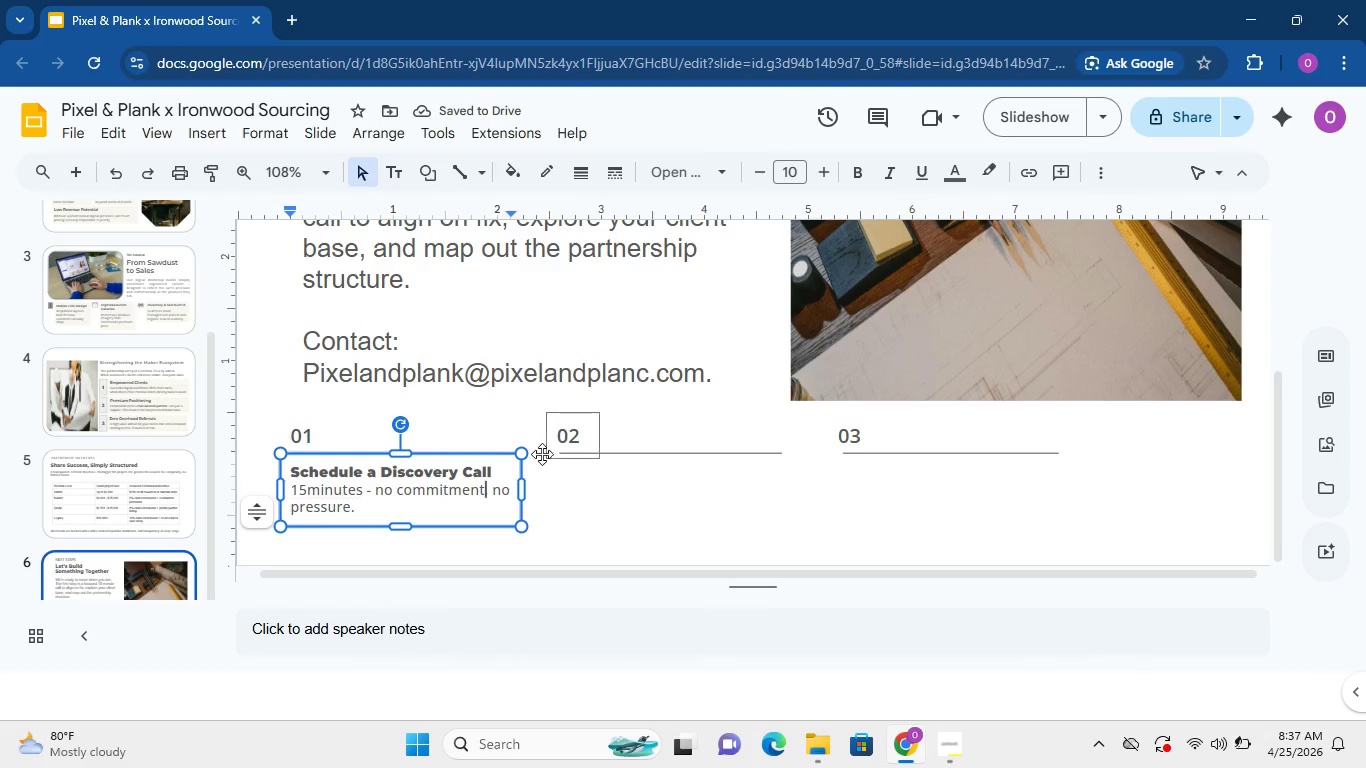 
key(Control+ControlLeft)
 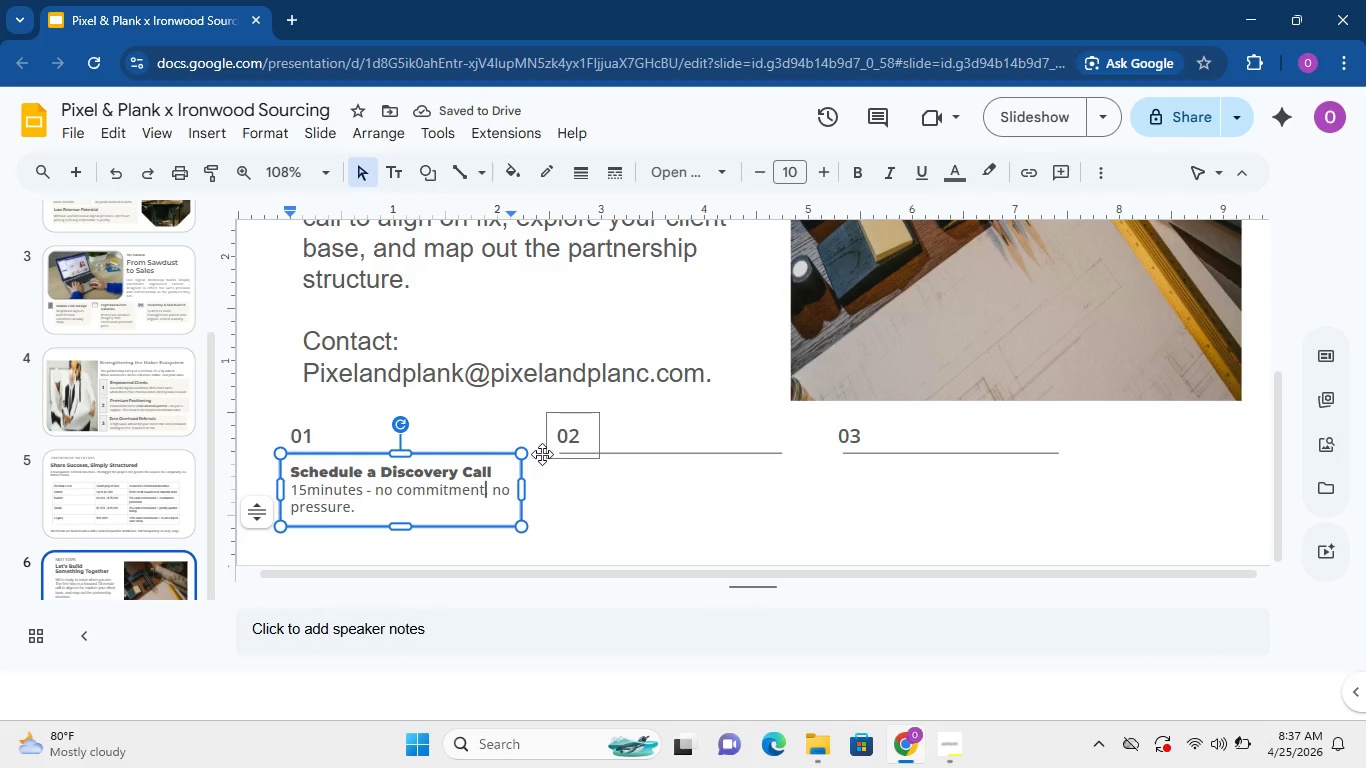 
key(Control+D)
 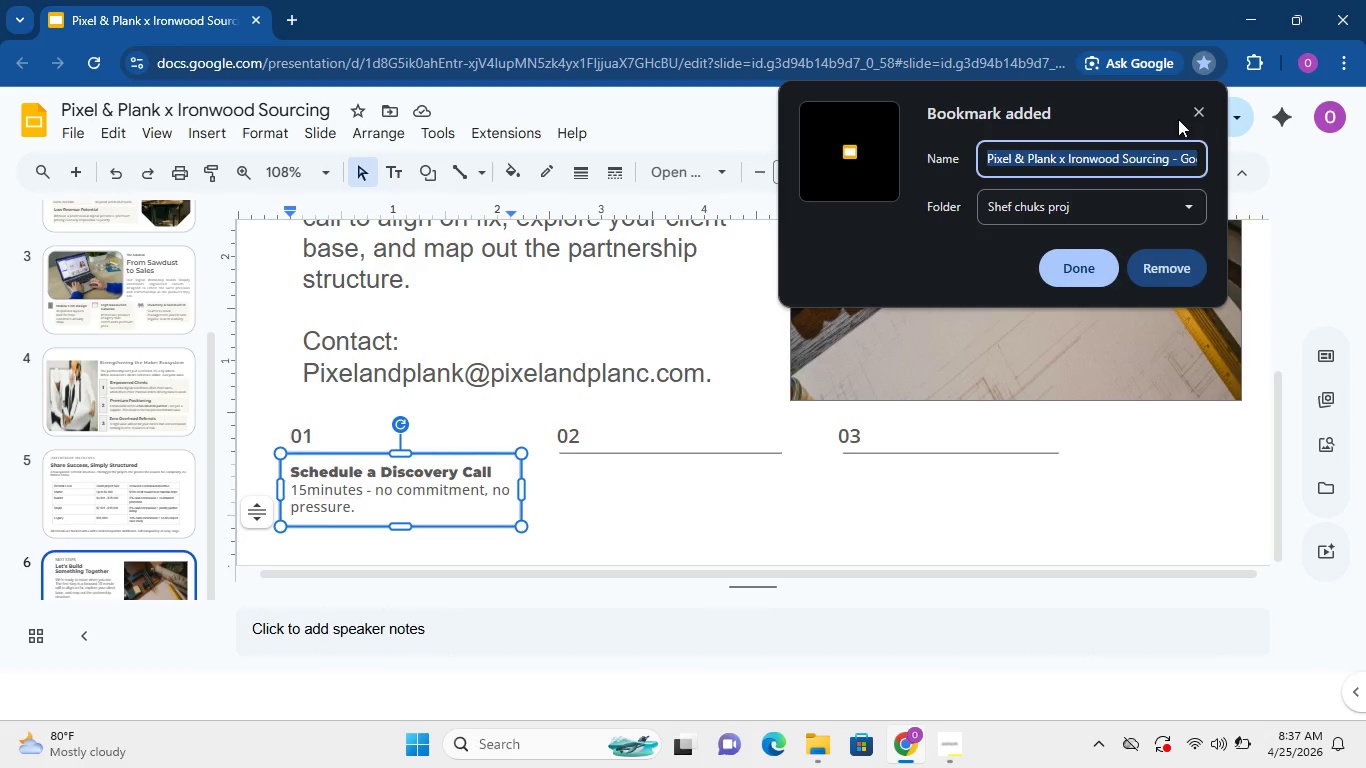 
left_click([1193, 107])
 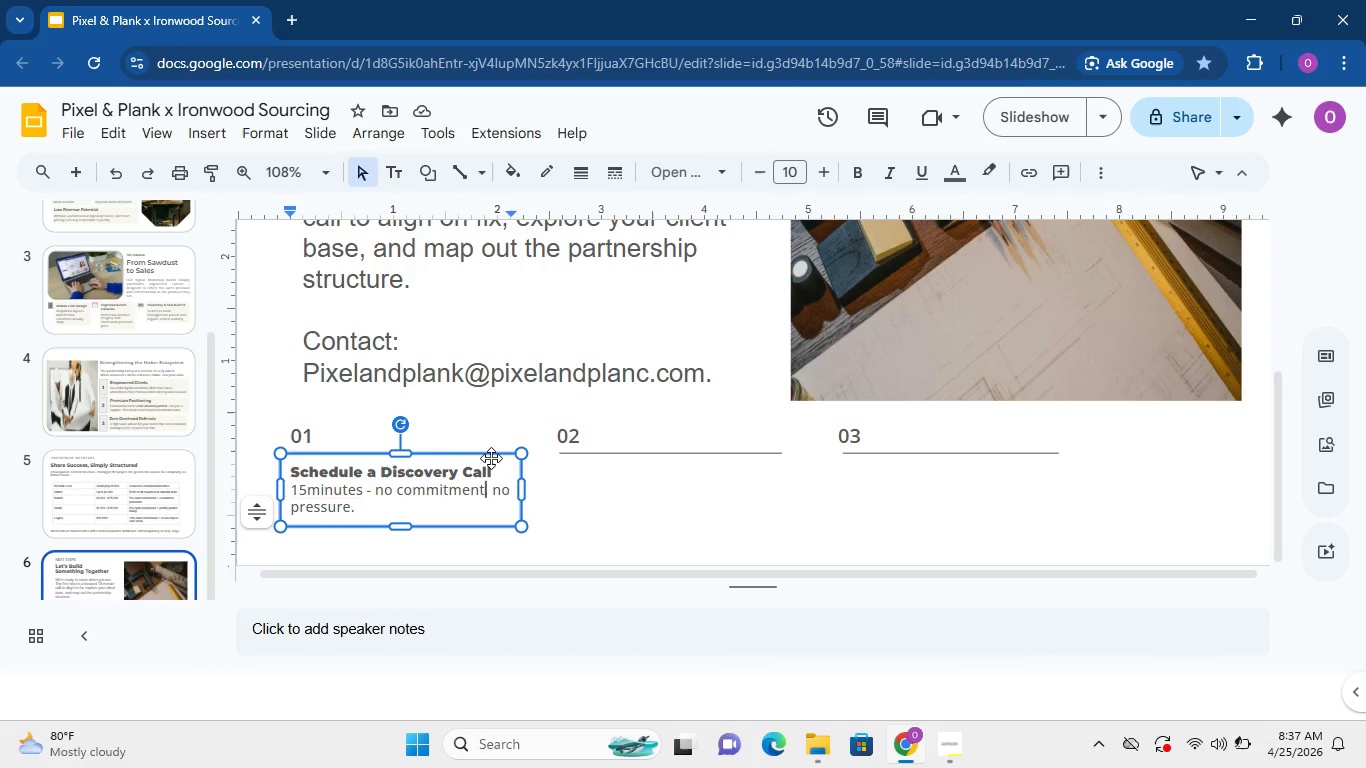 
left_click([491, 458])
 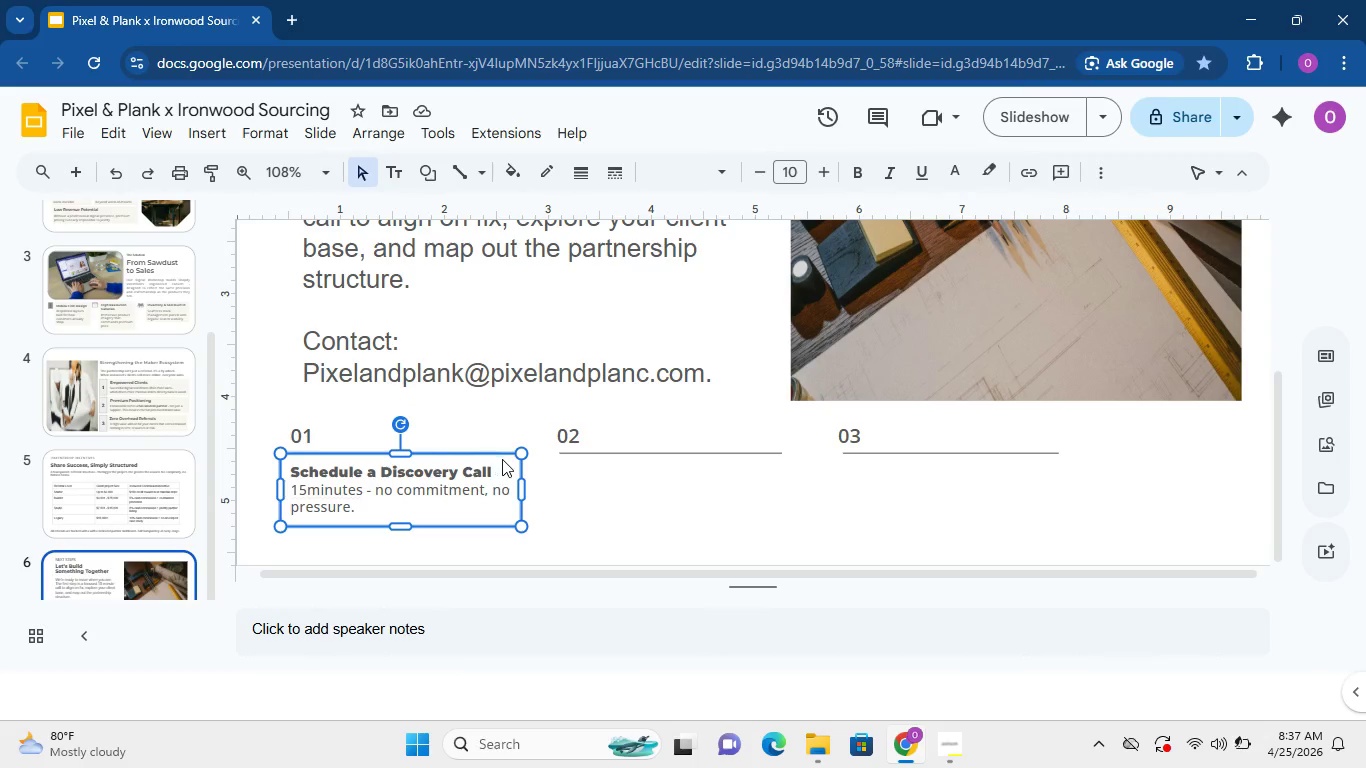 
key(Control+D)
 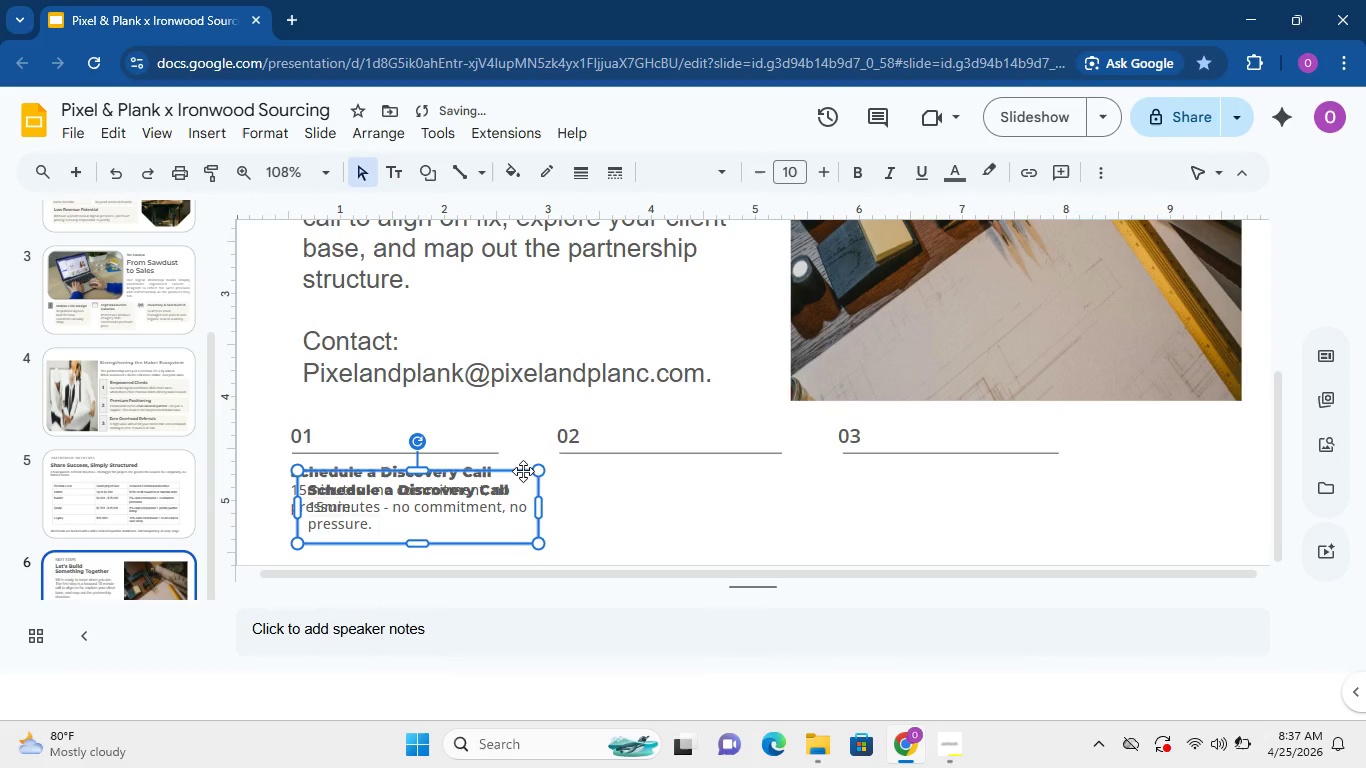 
left_click_drag(start_coordinate=[523, 471], to_coordinate=[776, 471])
 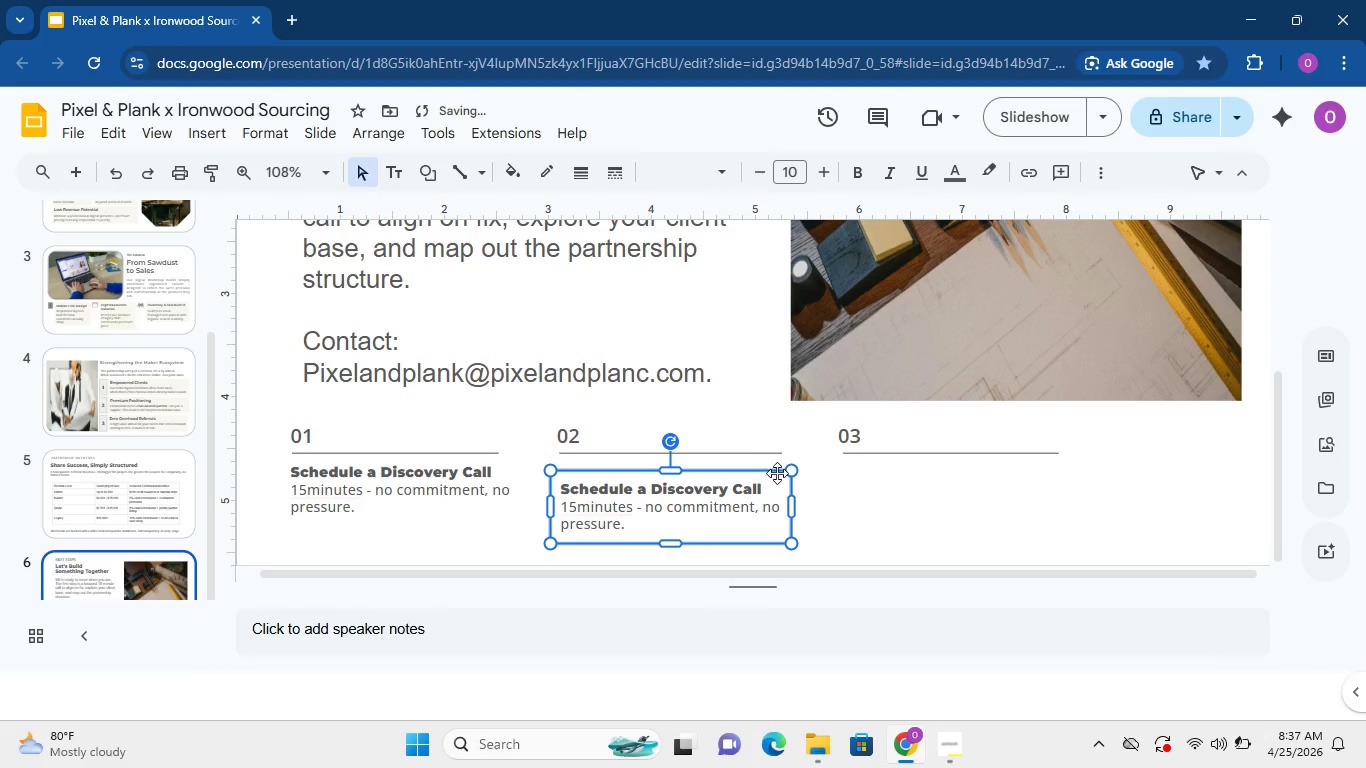 
left_click_drag(start_coordinate=[777, 473], to_coordinate=[770, 461])
 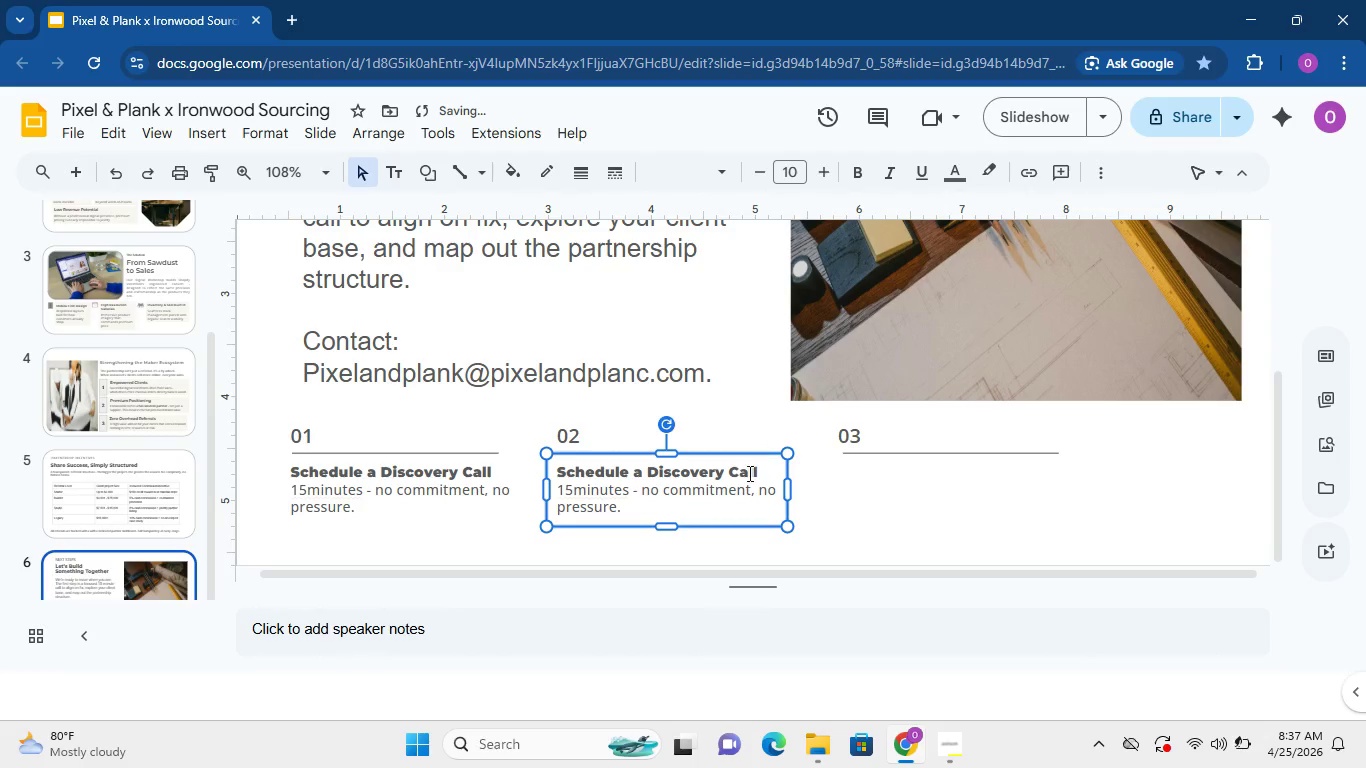 
left_click_drag(start_coordinate=[762, 469], to_coordinate=[556, 461])
 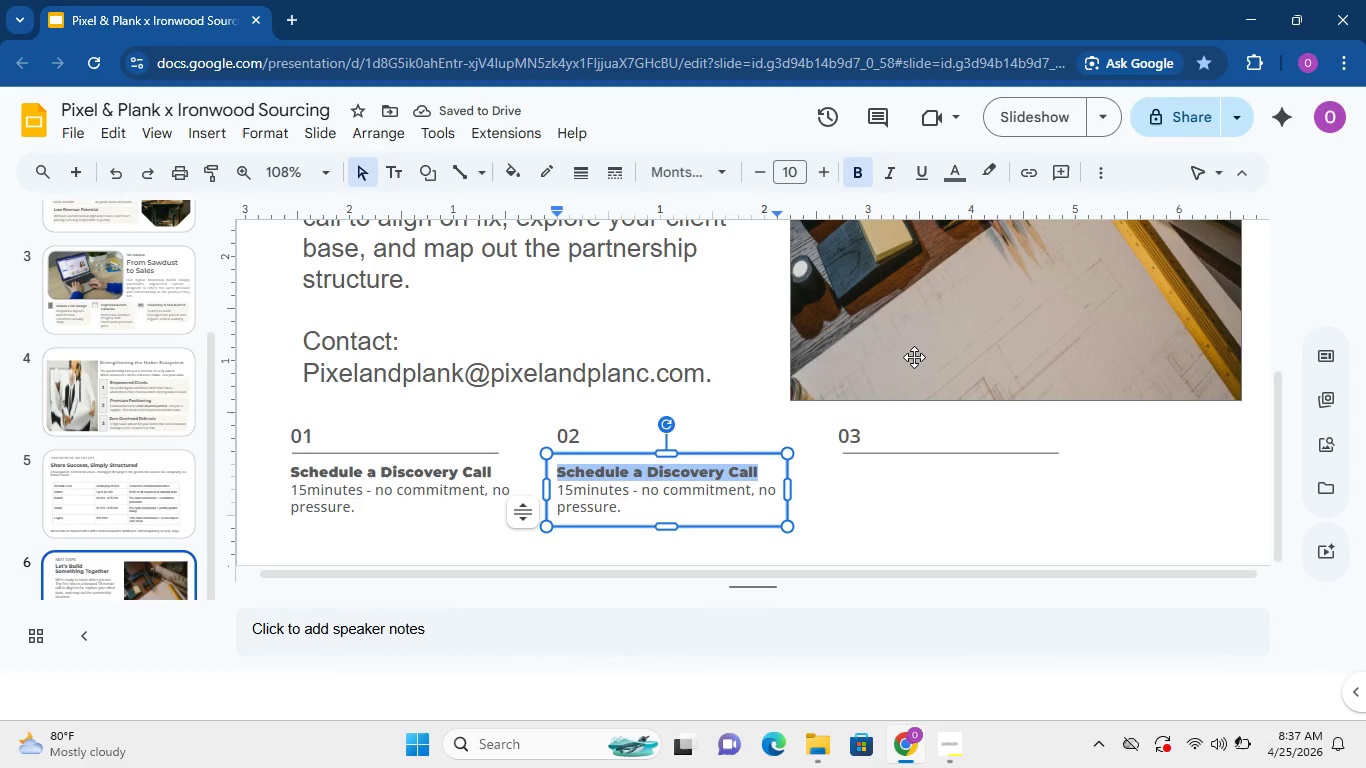 
type(Review the Partner Agreement)
 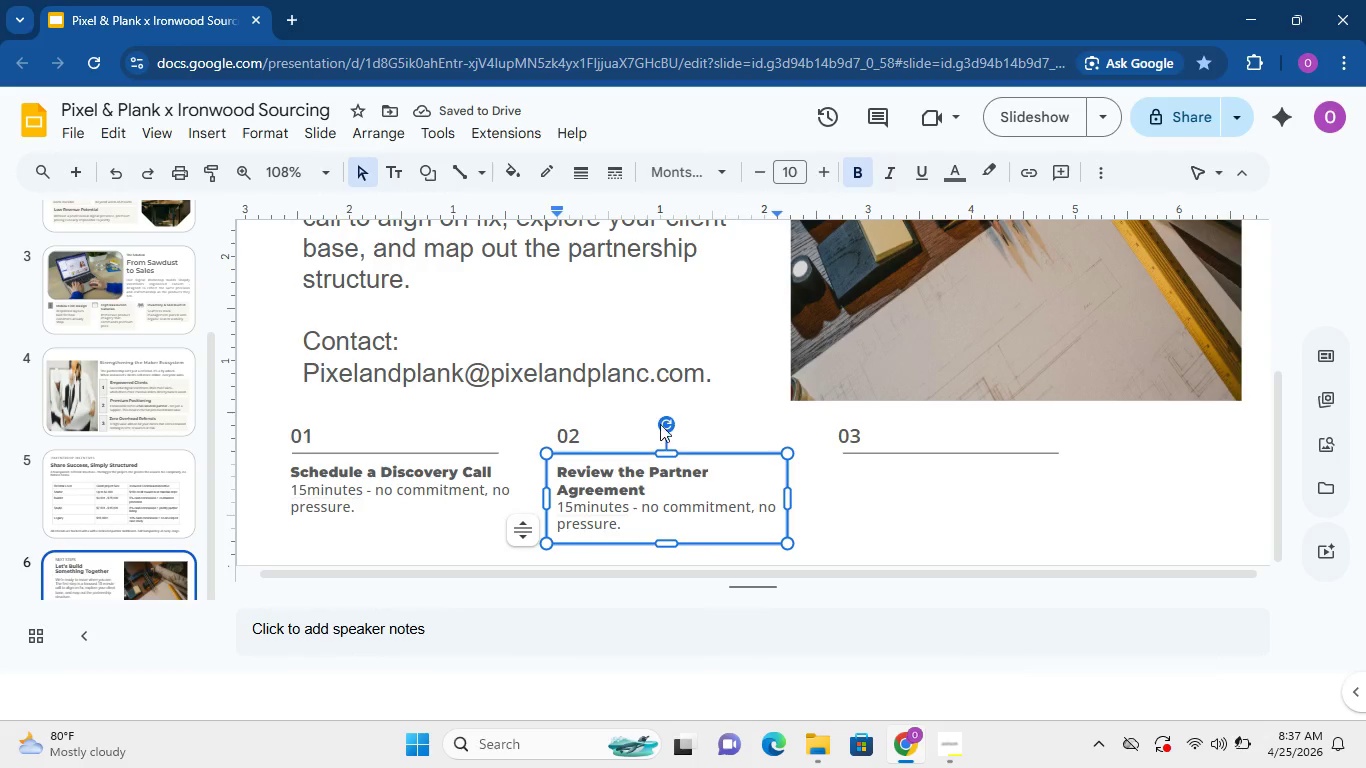 
left_click_drag(start_coordinate=[667, 487], to_coordinate=[559, 469])
 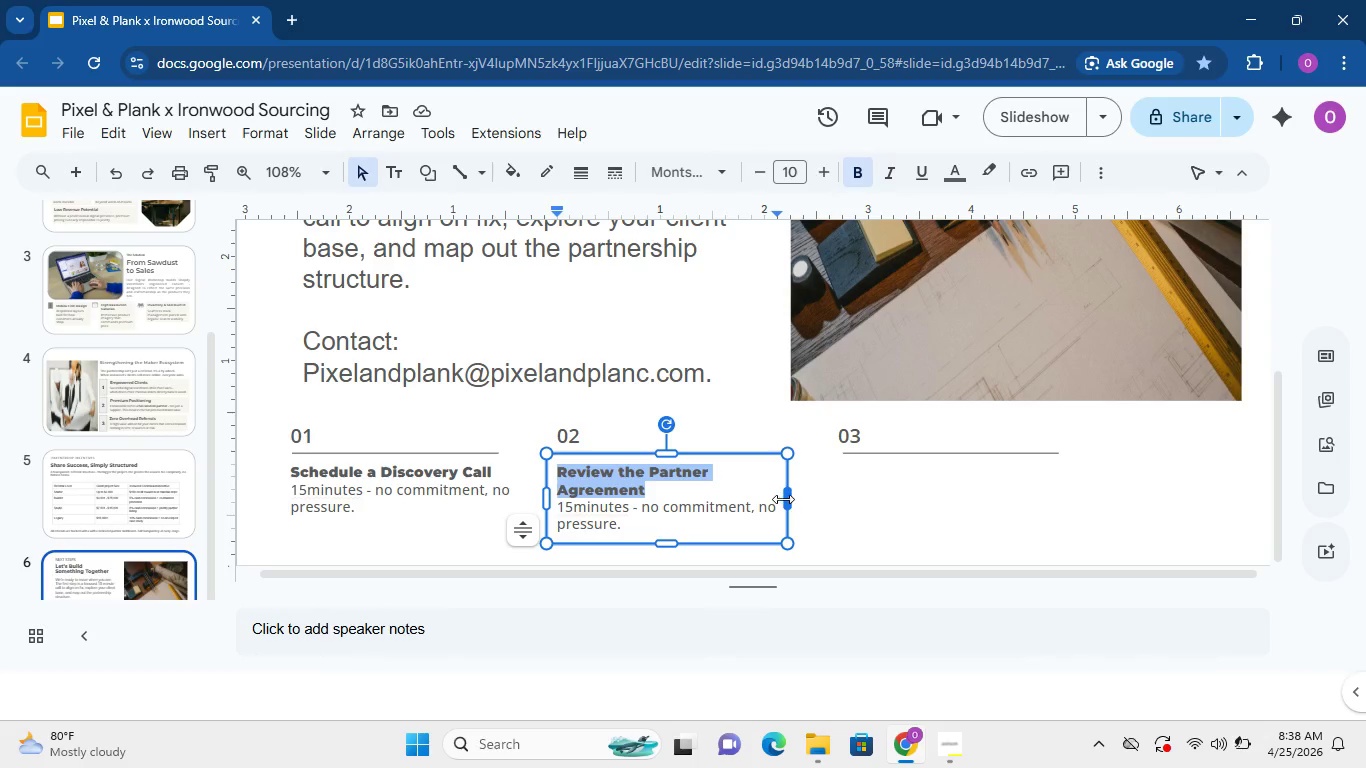 
left_click_drag(start_coordinate=[783, 499], to_coordinate=[791, 498])
 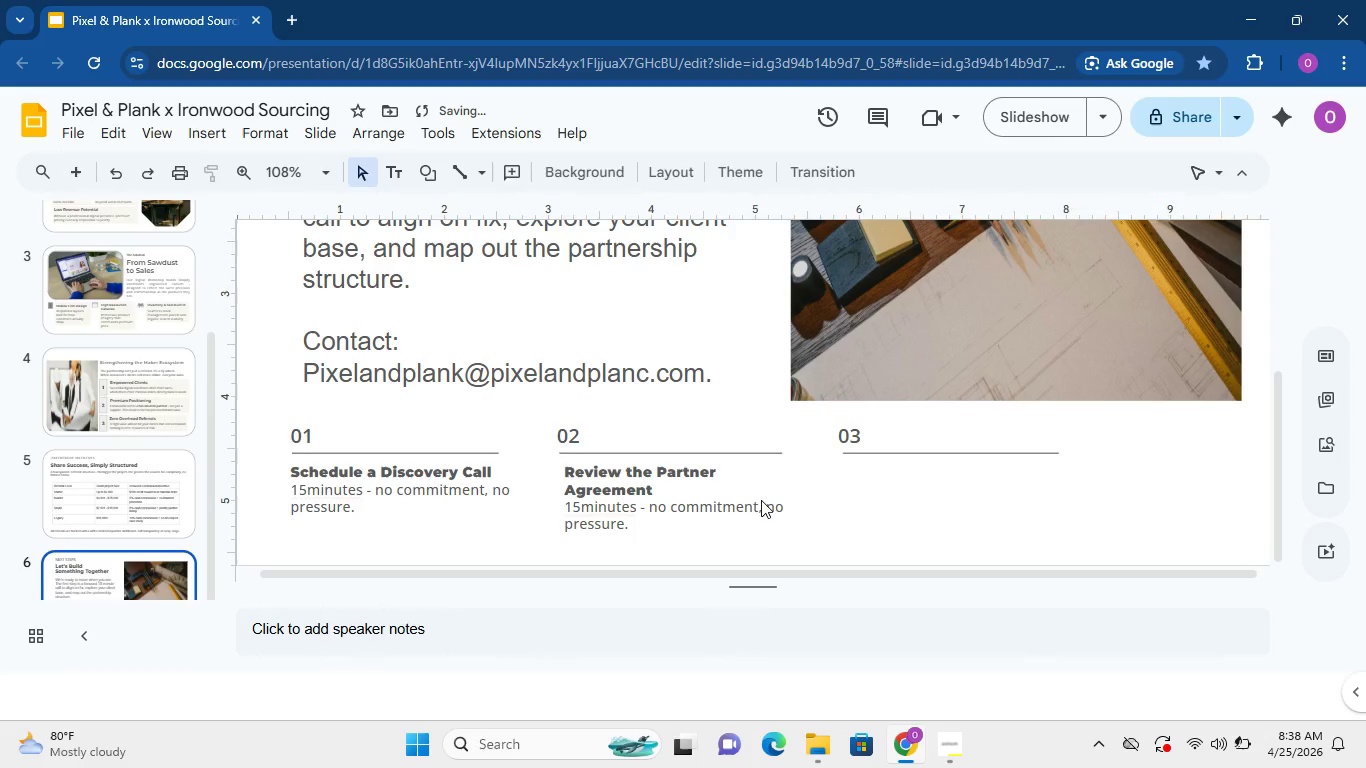 
left_click([761, 500])
 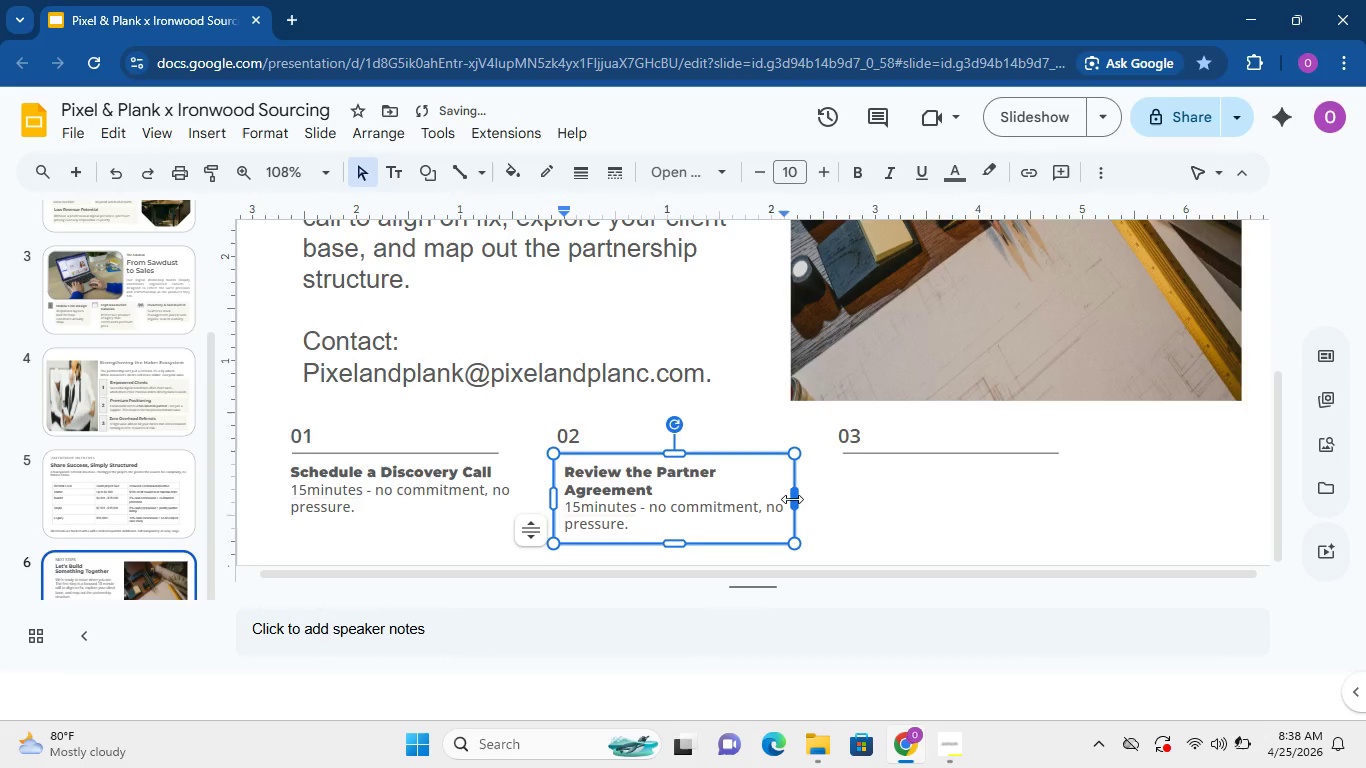 
left_click_drag(start_coordinate=[792, 499], to_coordinate=[821, 498])
 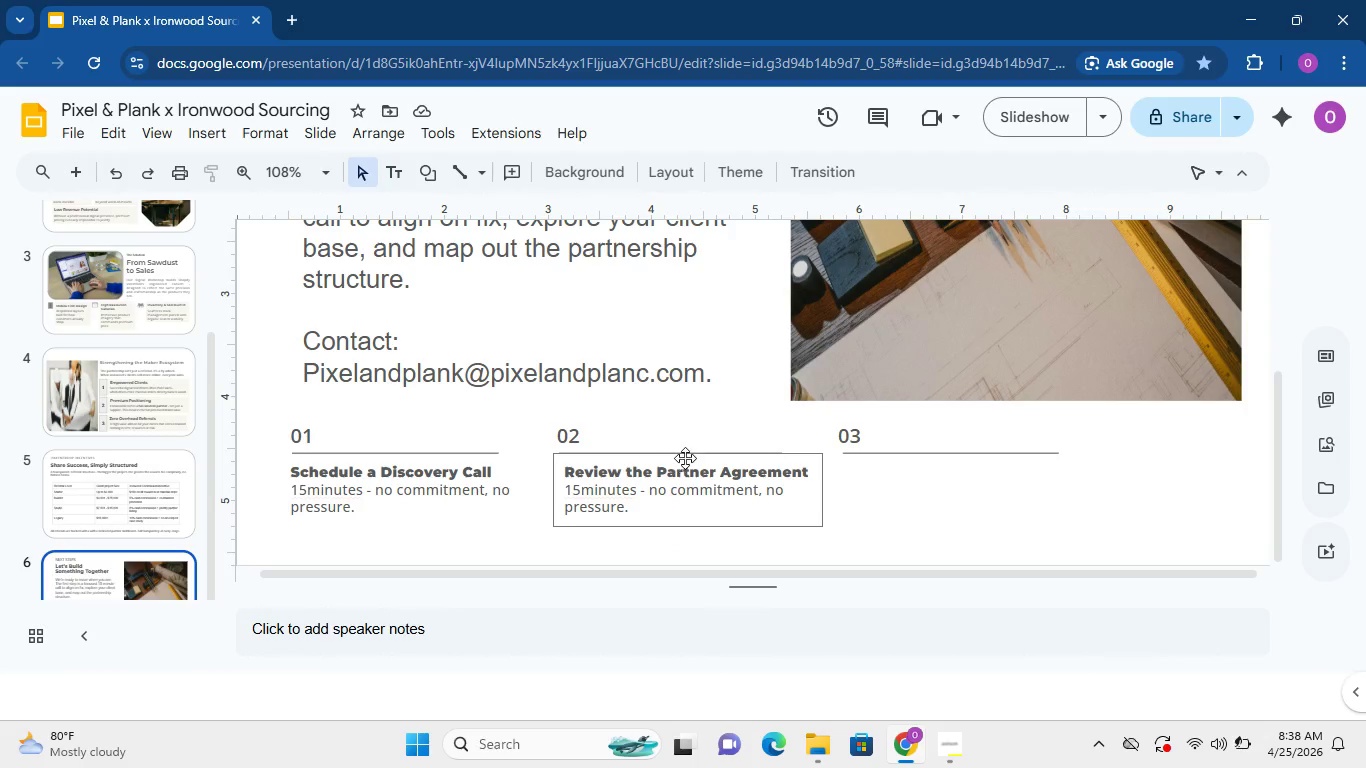 
wait(7.16)
 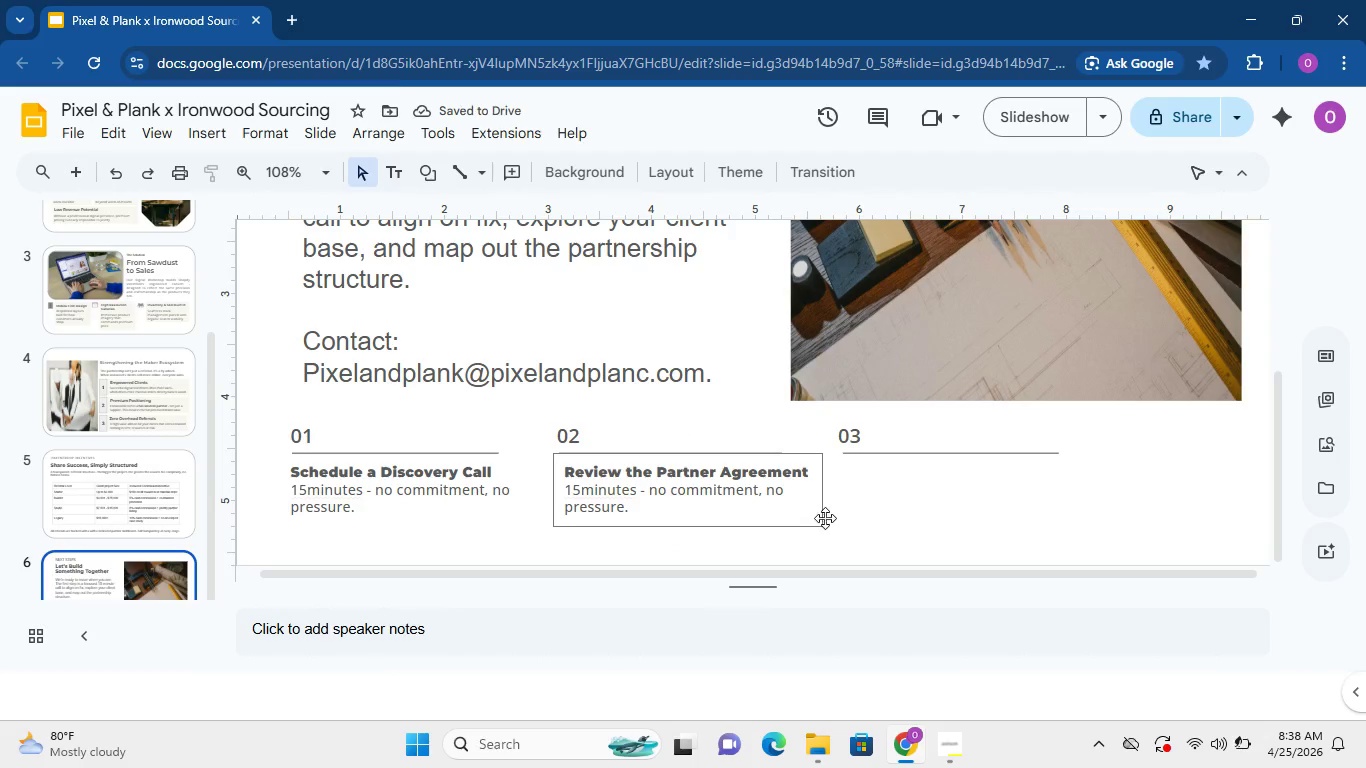 
left_click([843, 489])
 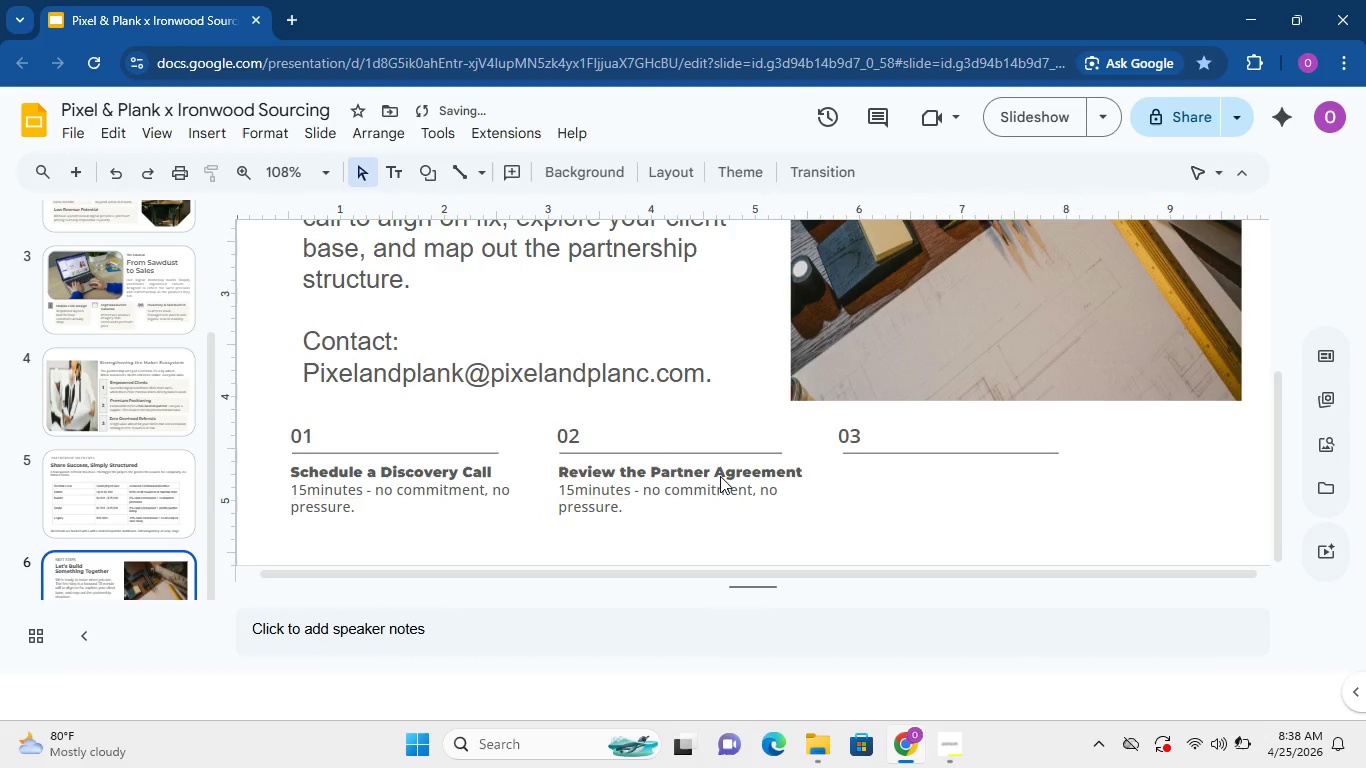 
left_click([720, 476])
 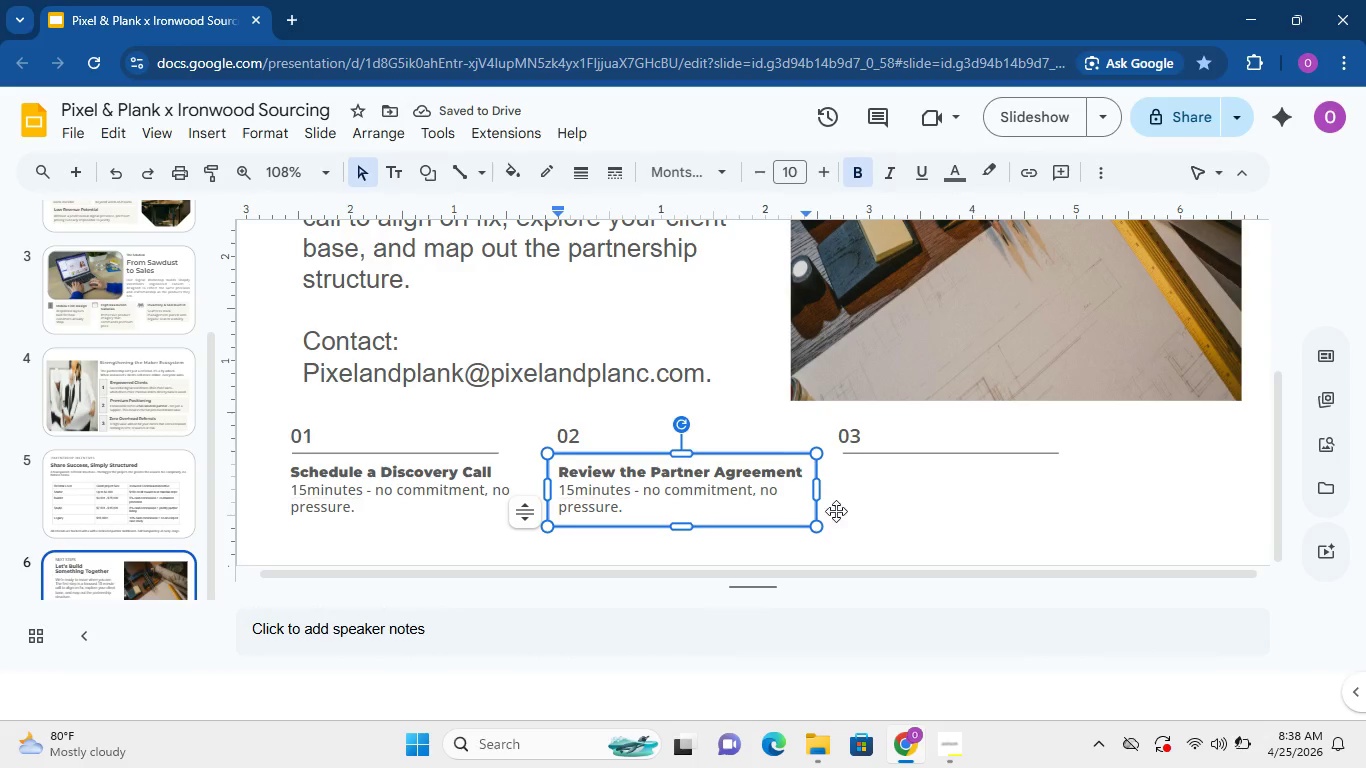 
left_click([844, 508])
 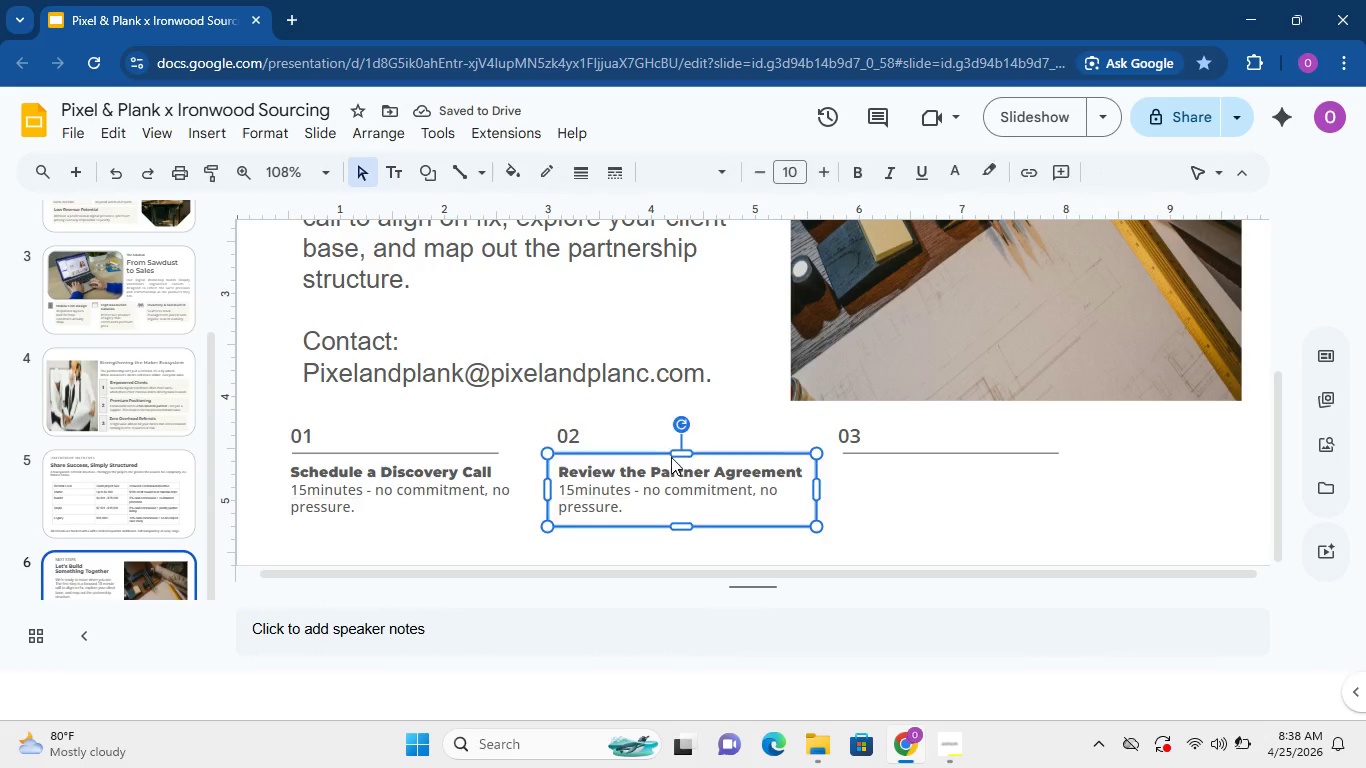 
left_click([671, 457])
 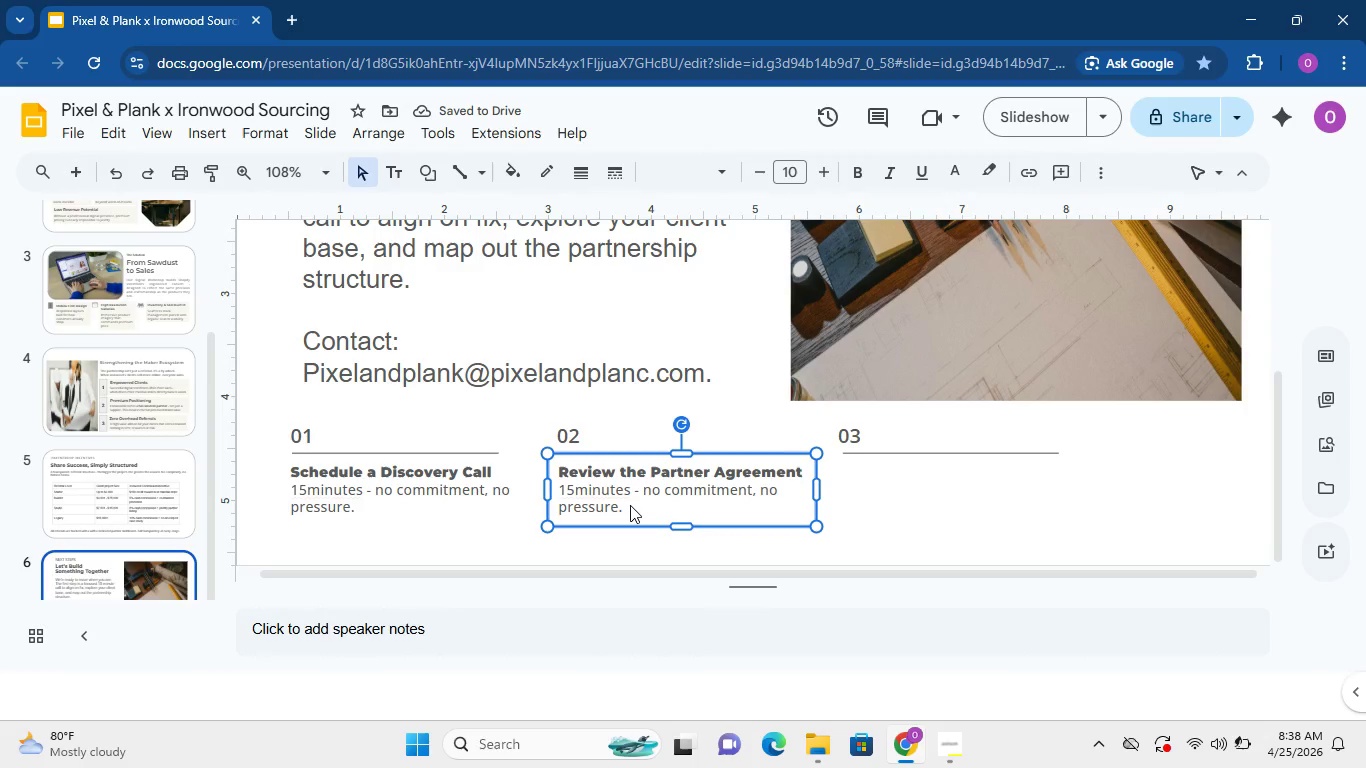 
left_click([630, 505])
 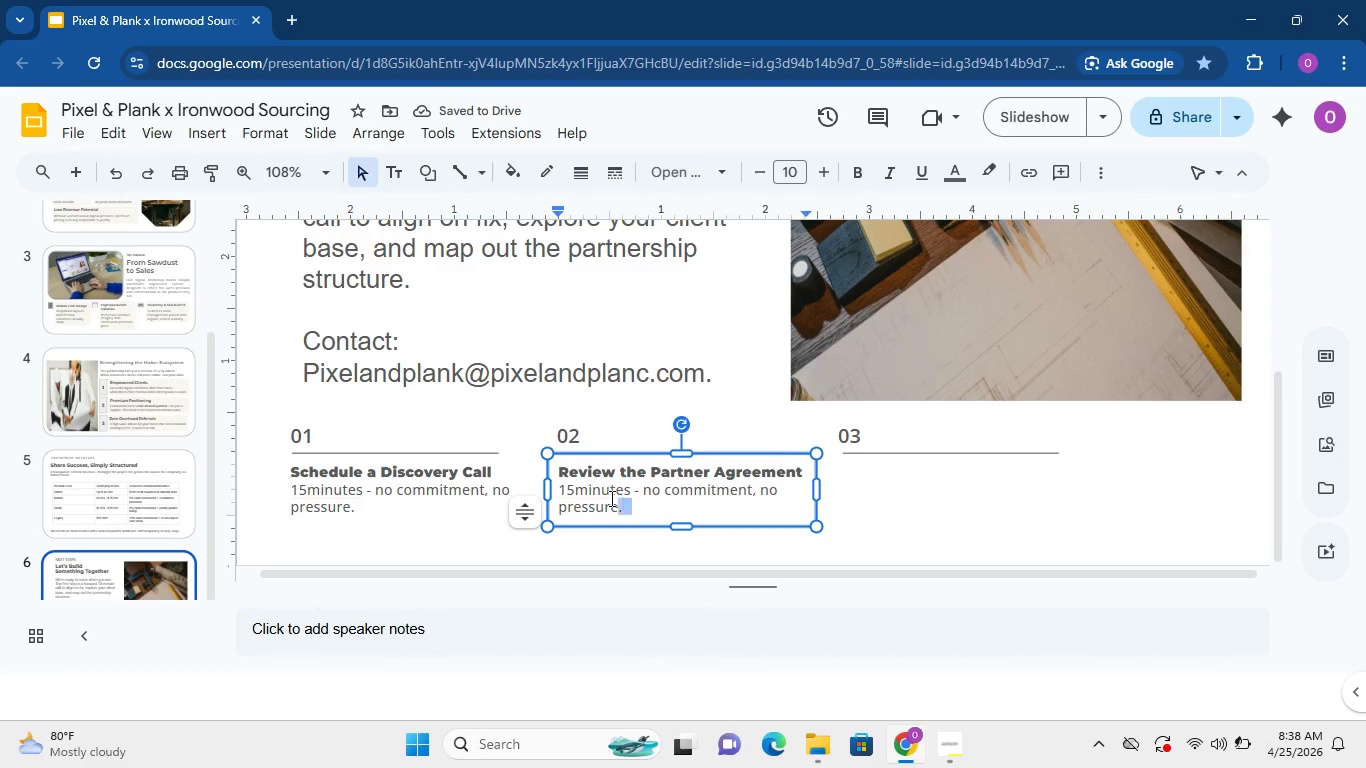 
left_click_drag(start_coordinate=[627, 505], to_coordinate=[570, 489])
 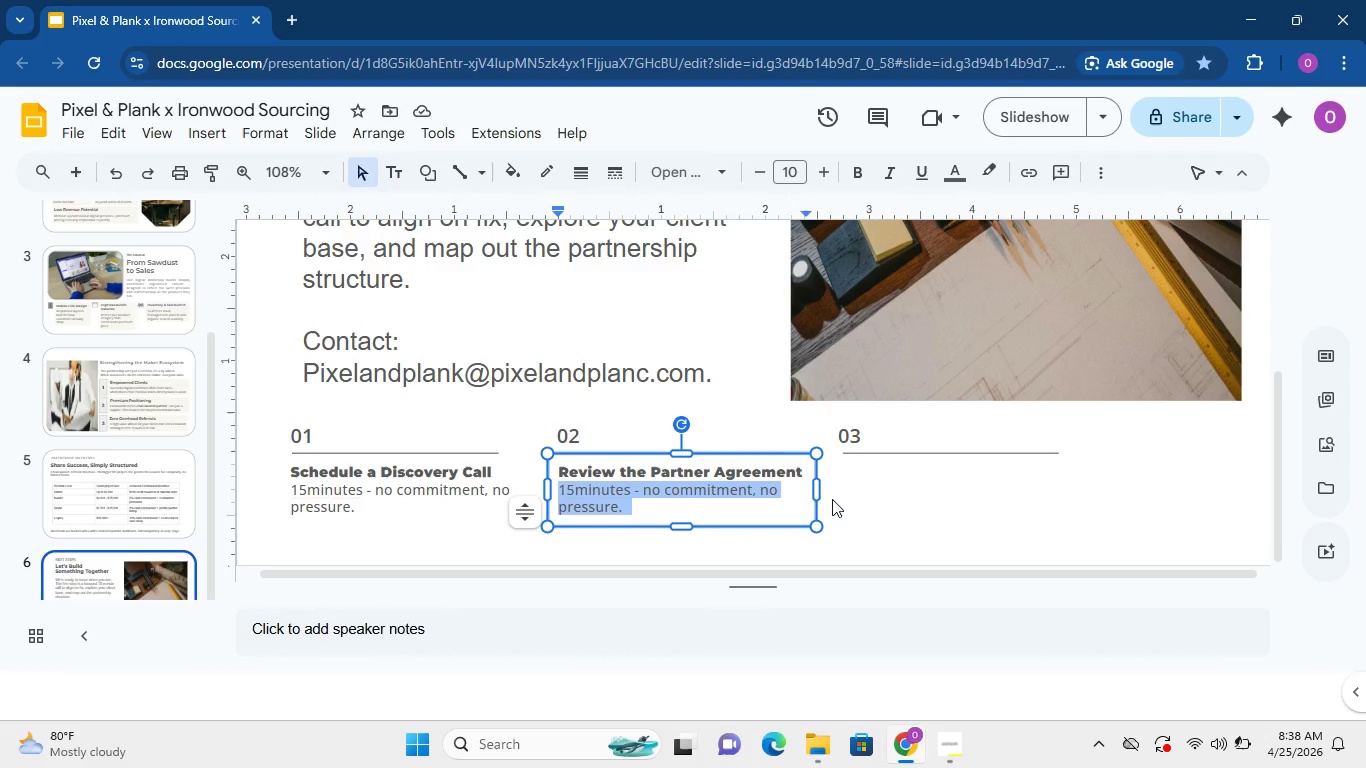 
type(Clean )
key(Backspace)
type(, straing)
key(Backspace)
key(Backspace)
type(h)
key(Backspace)
type(ghtforward terms with zero fine print )
 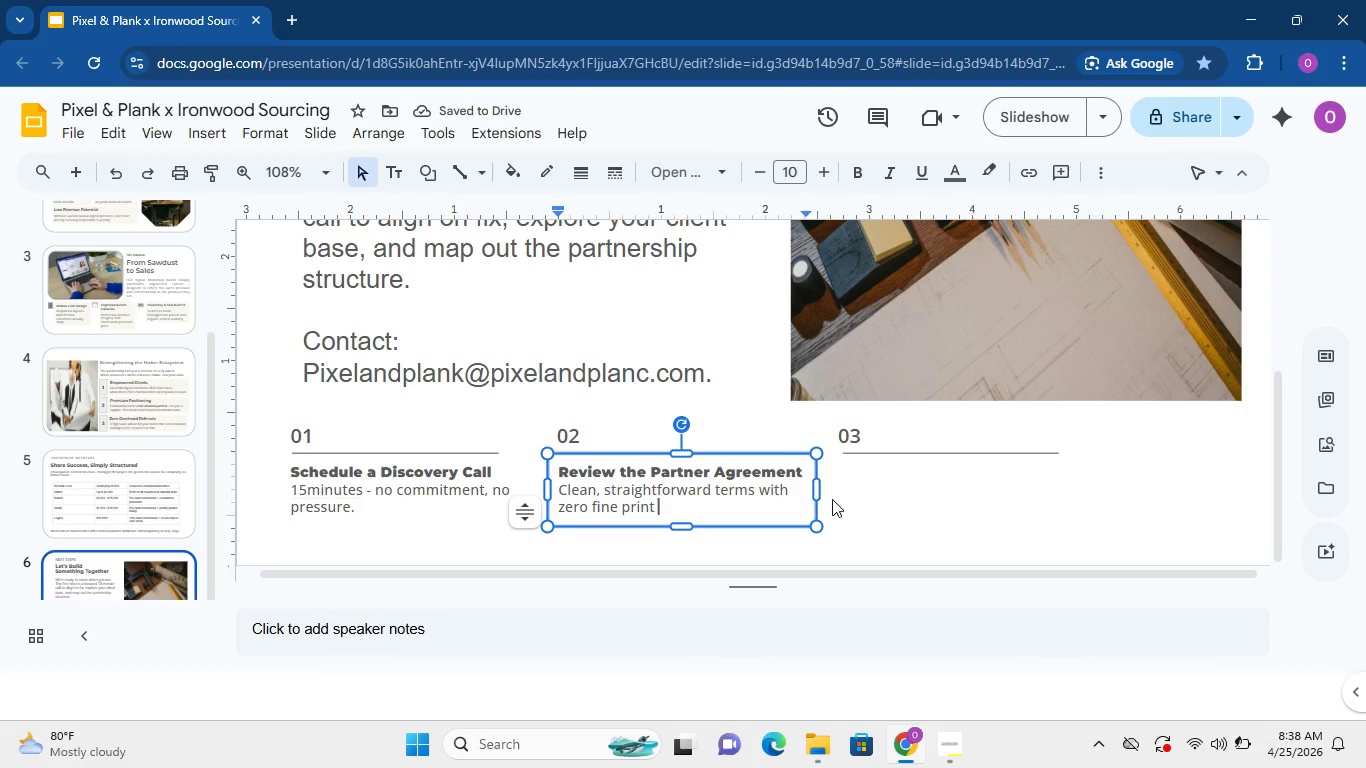 
type(traps.)
 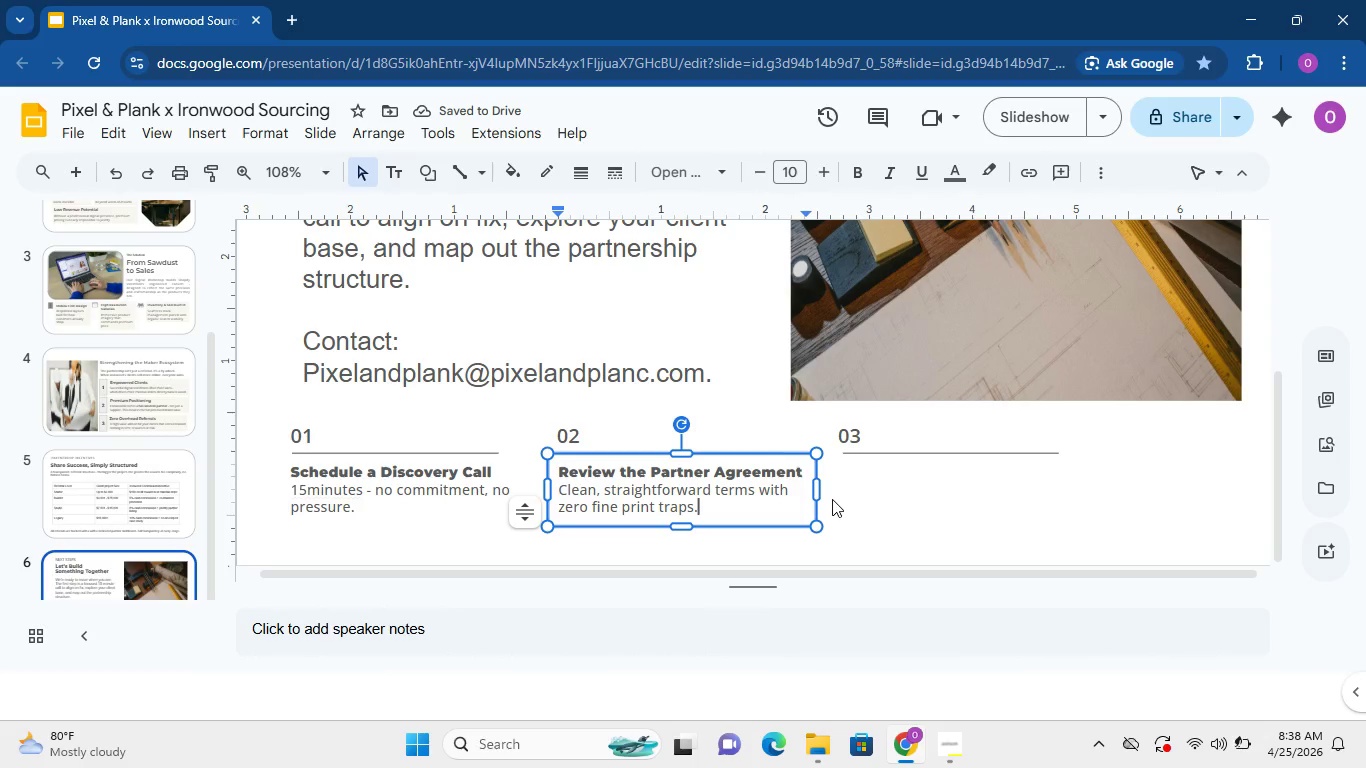 
left_click([904, 462])
 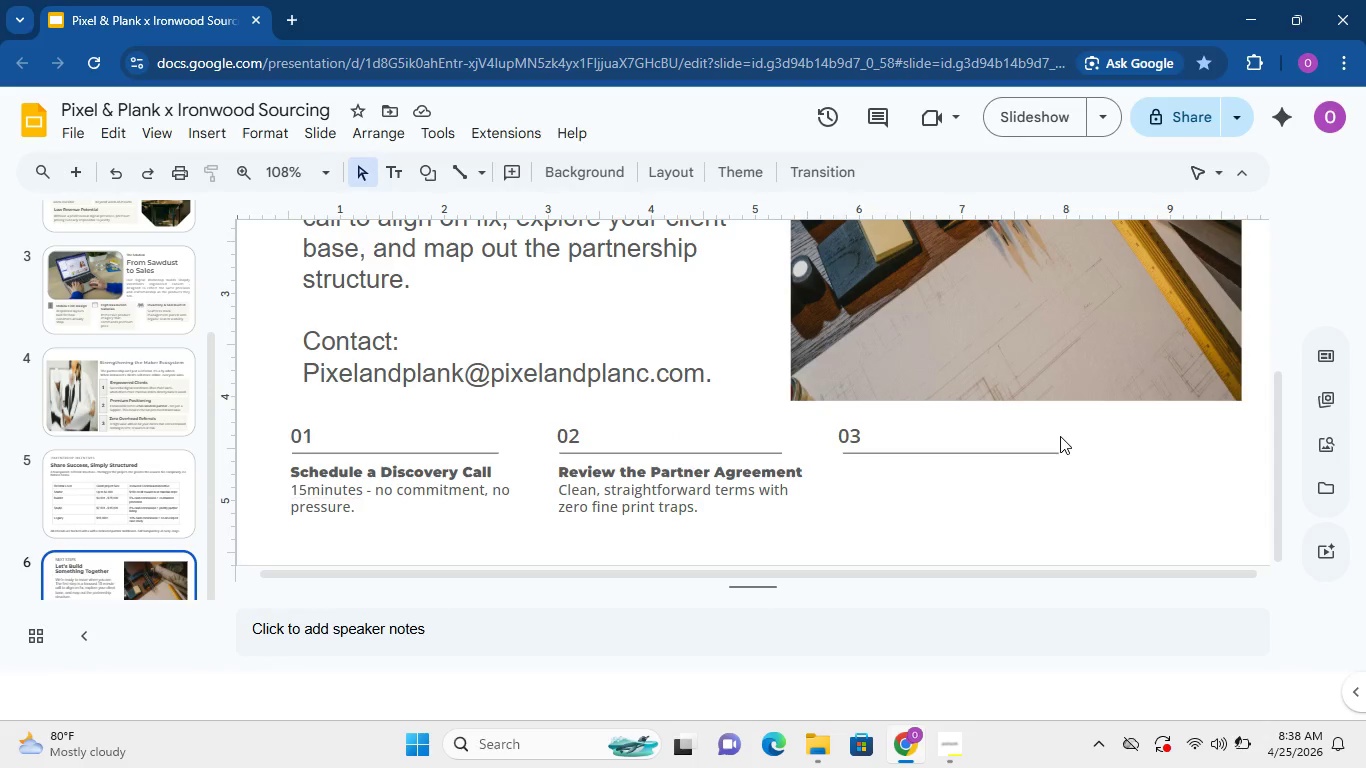 
wait(8.62)
 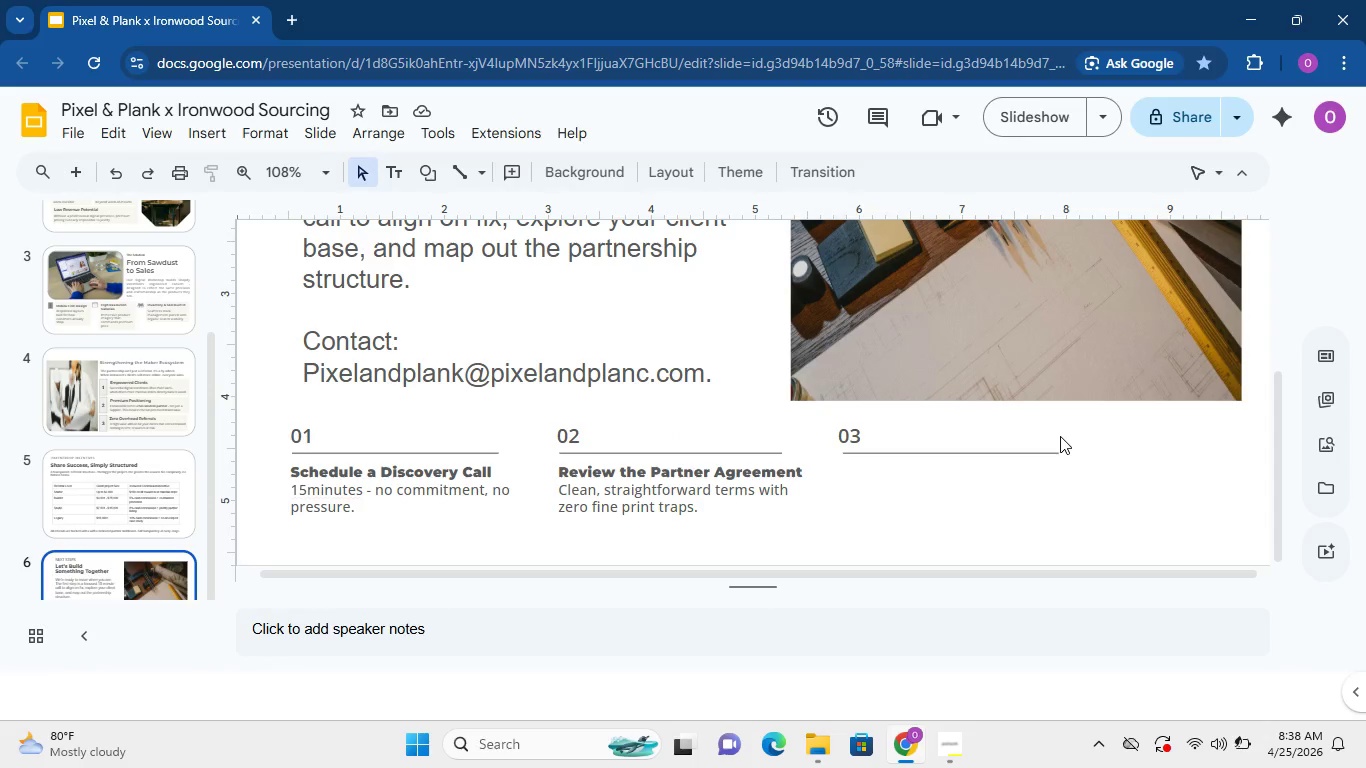 
left_click([1007, 453])
 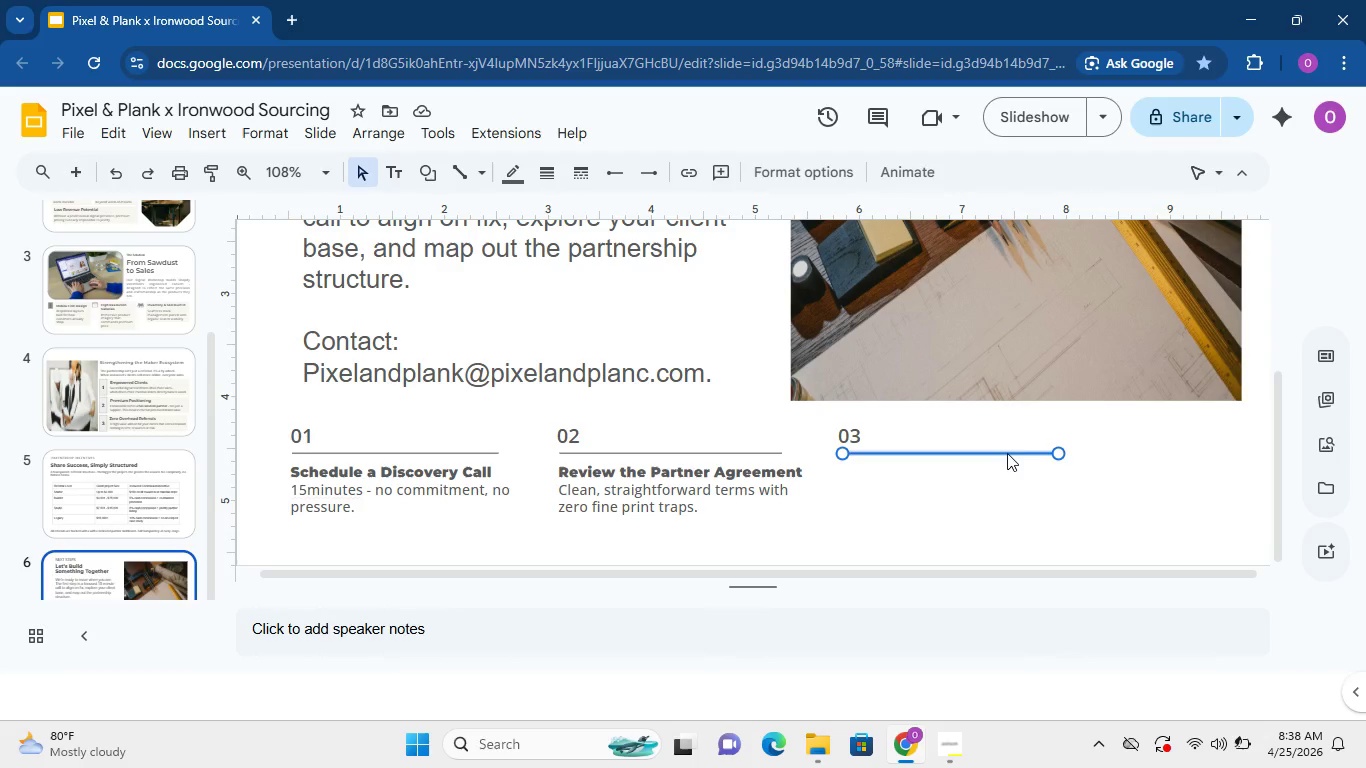 
left_click_drag(start_coordinate=[1007, 453], to_coordinate=[1111, 453])
 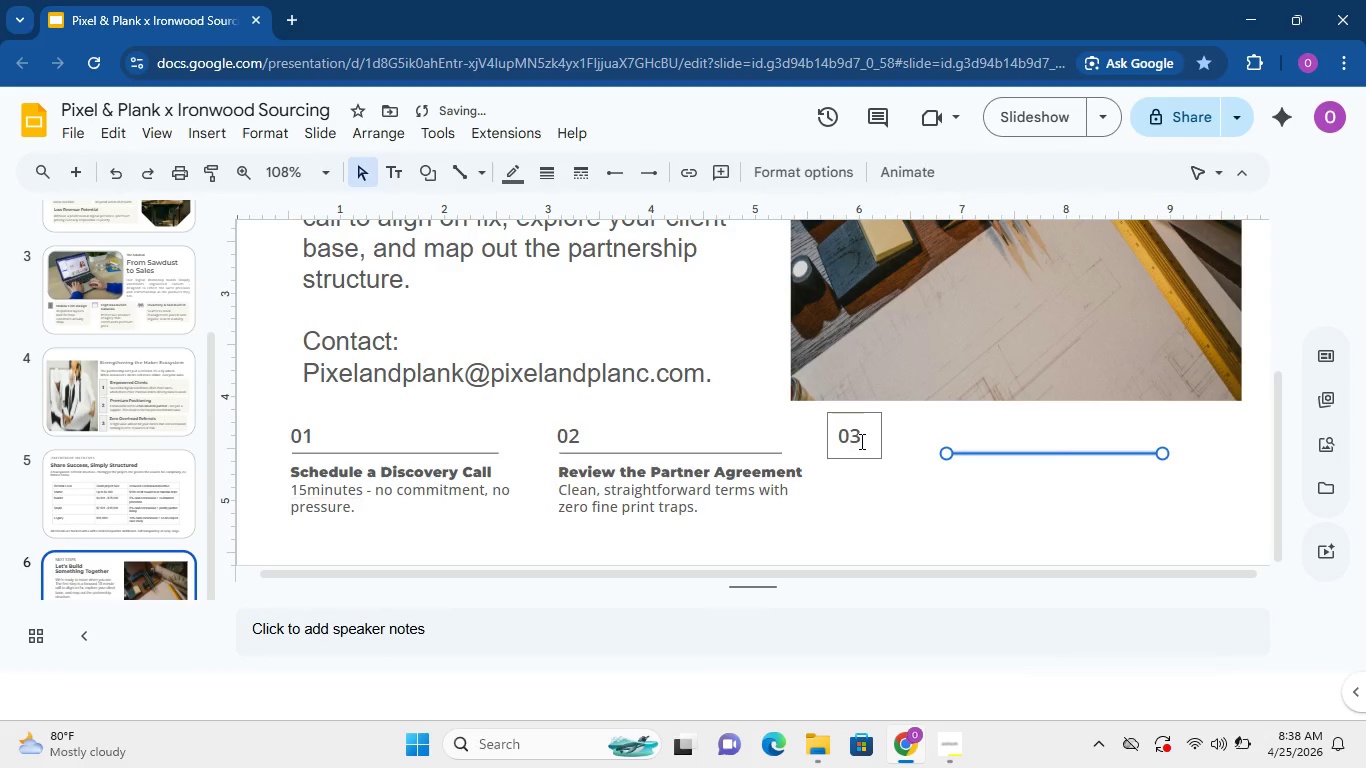 
left_click([860, 441])
 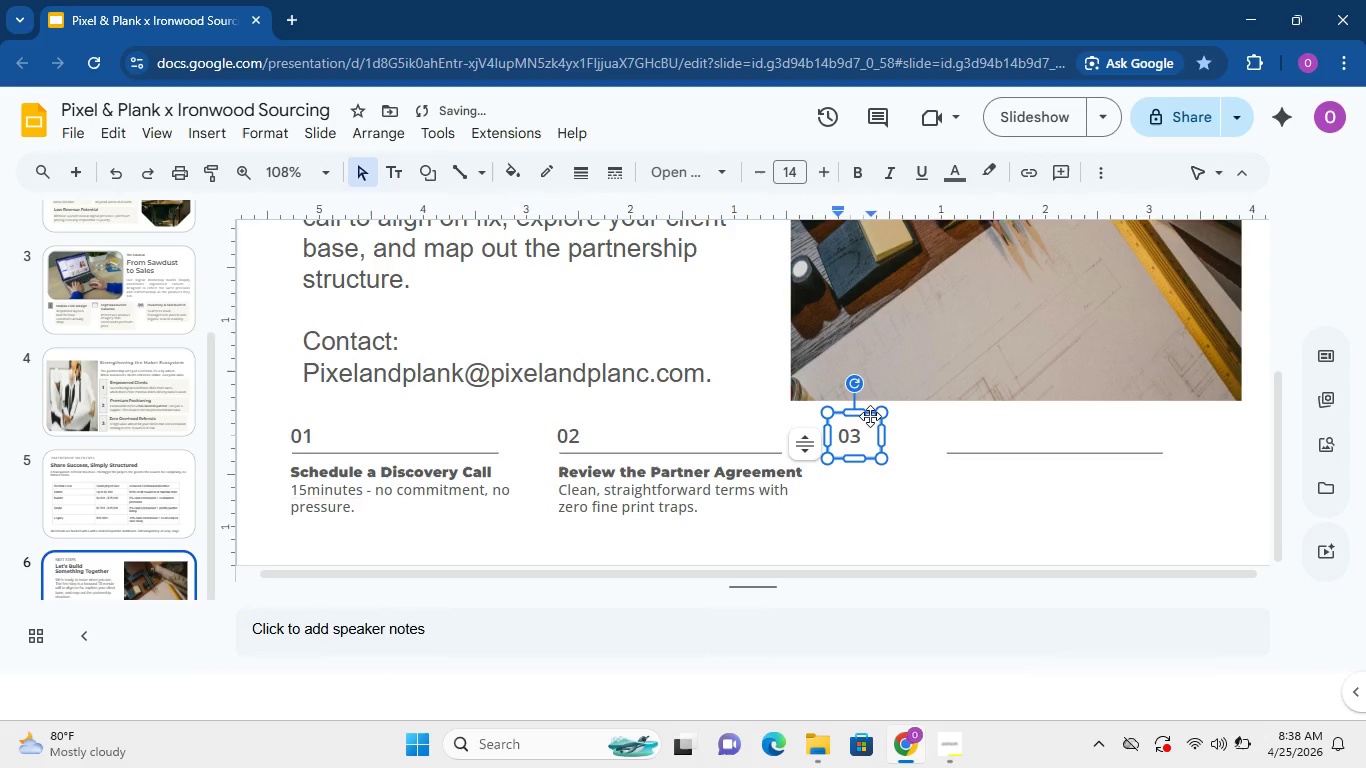 
left_click_drag(start_coordinate=[870, 416], to_coordinate=[972, 424])
 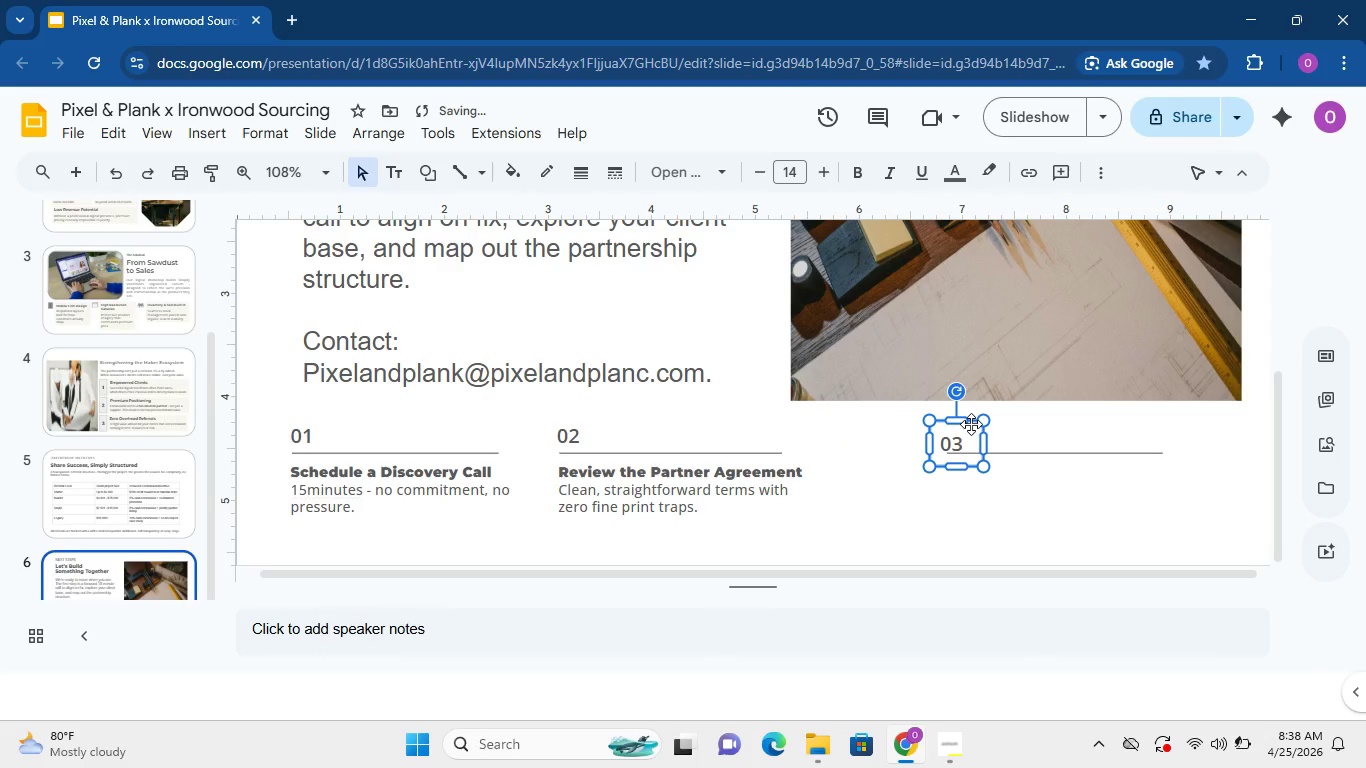 
left_click_drag(start_coordinate=[971, 424], to_coordinate=[973, 418])
 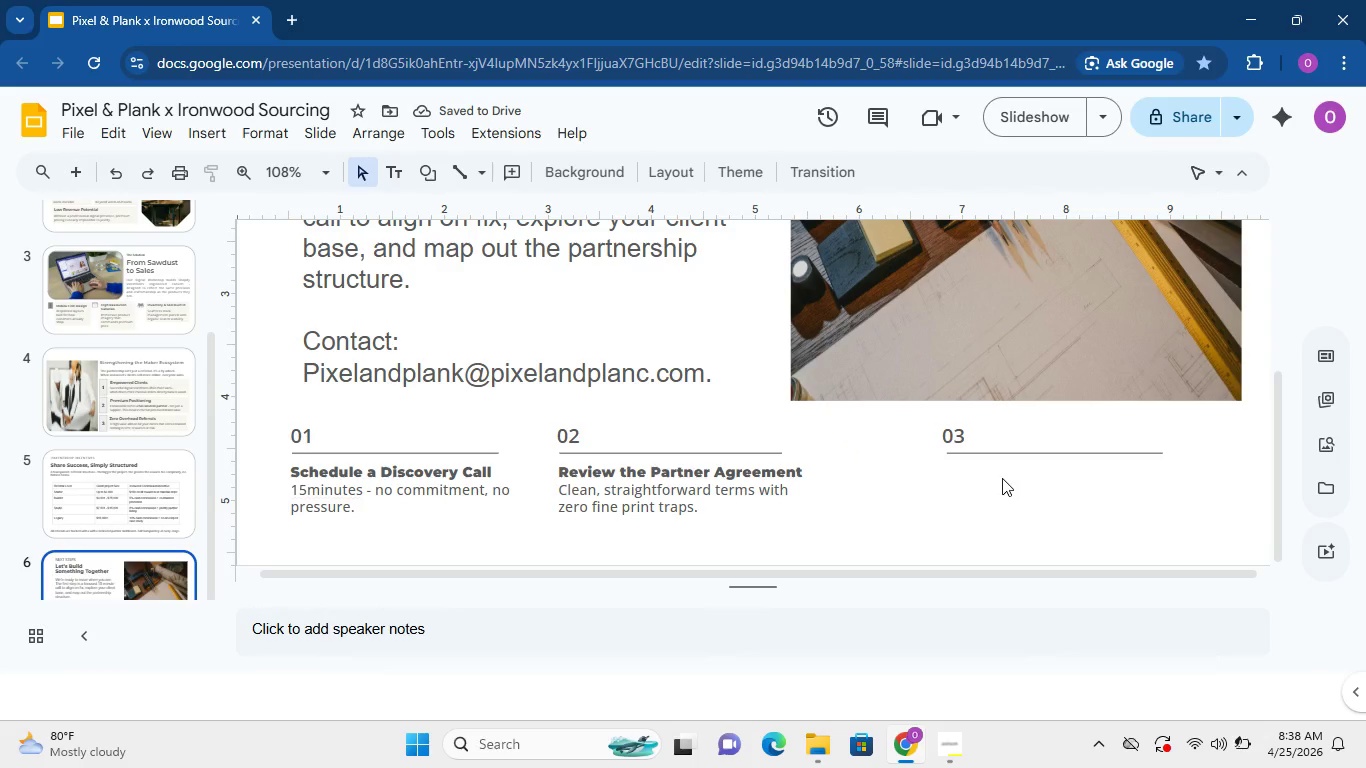 
left_click([776, 457])
 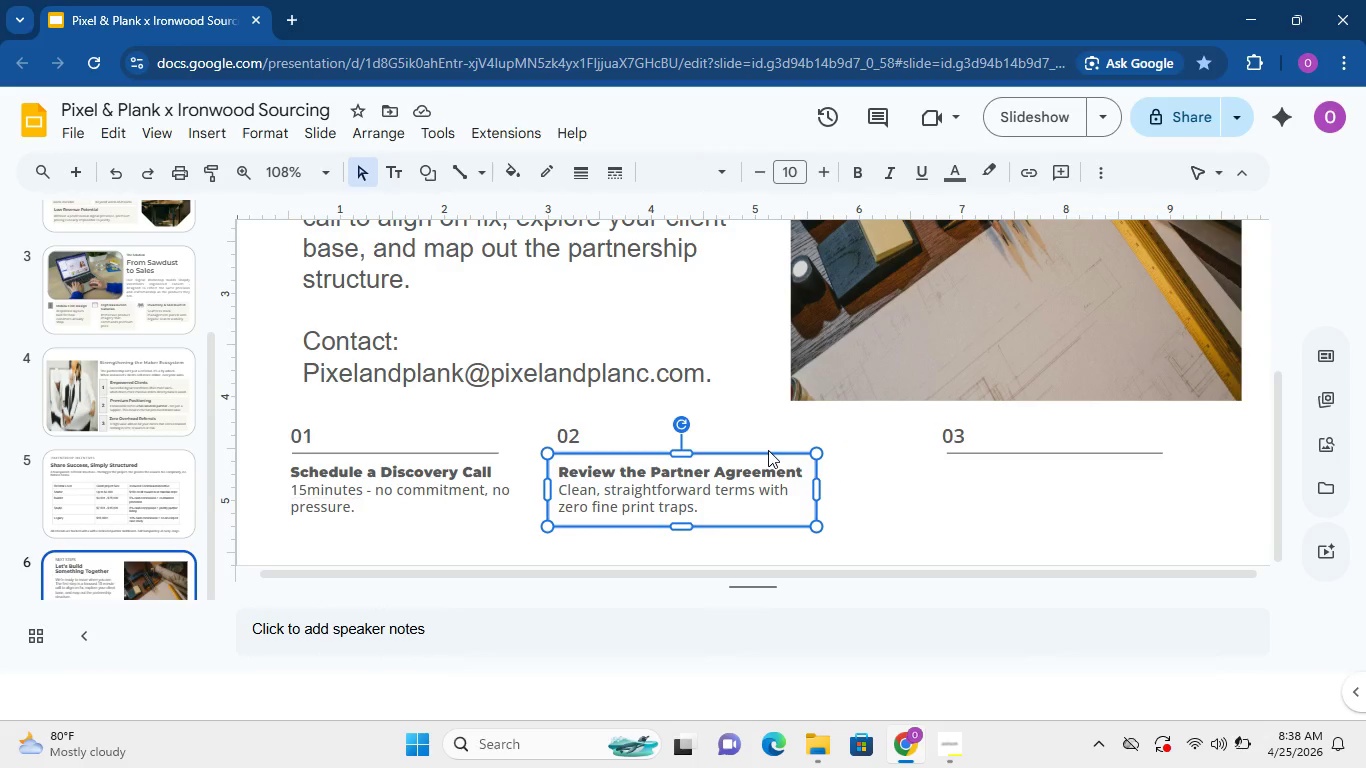 
left_click([768, 450])
 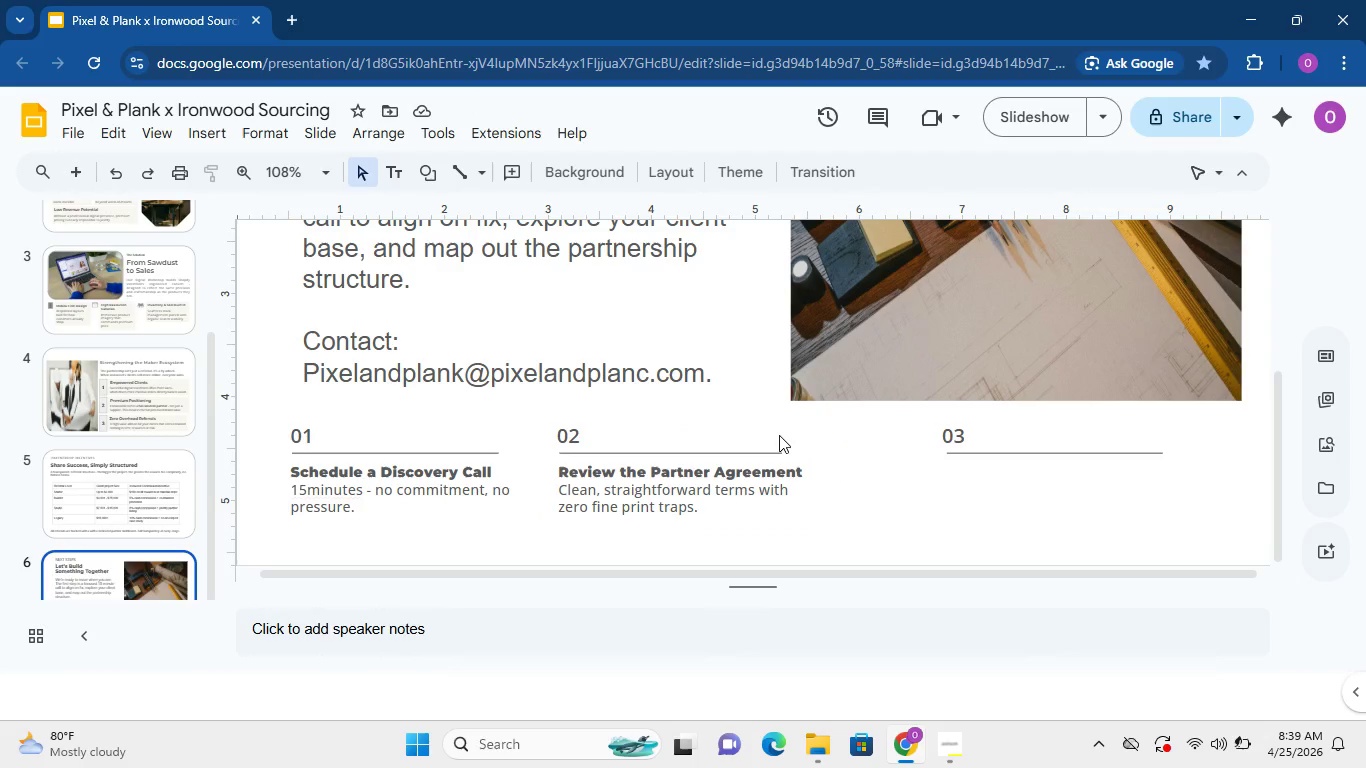 
left_click([779, 435])
 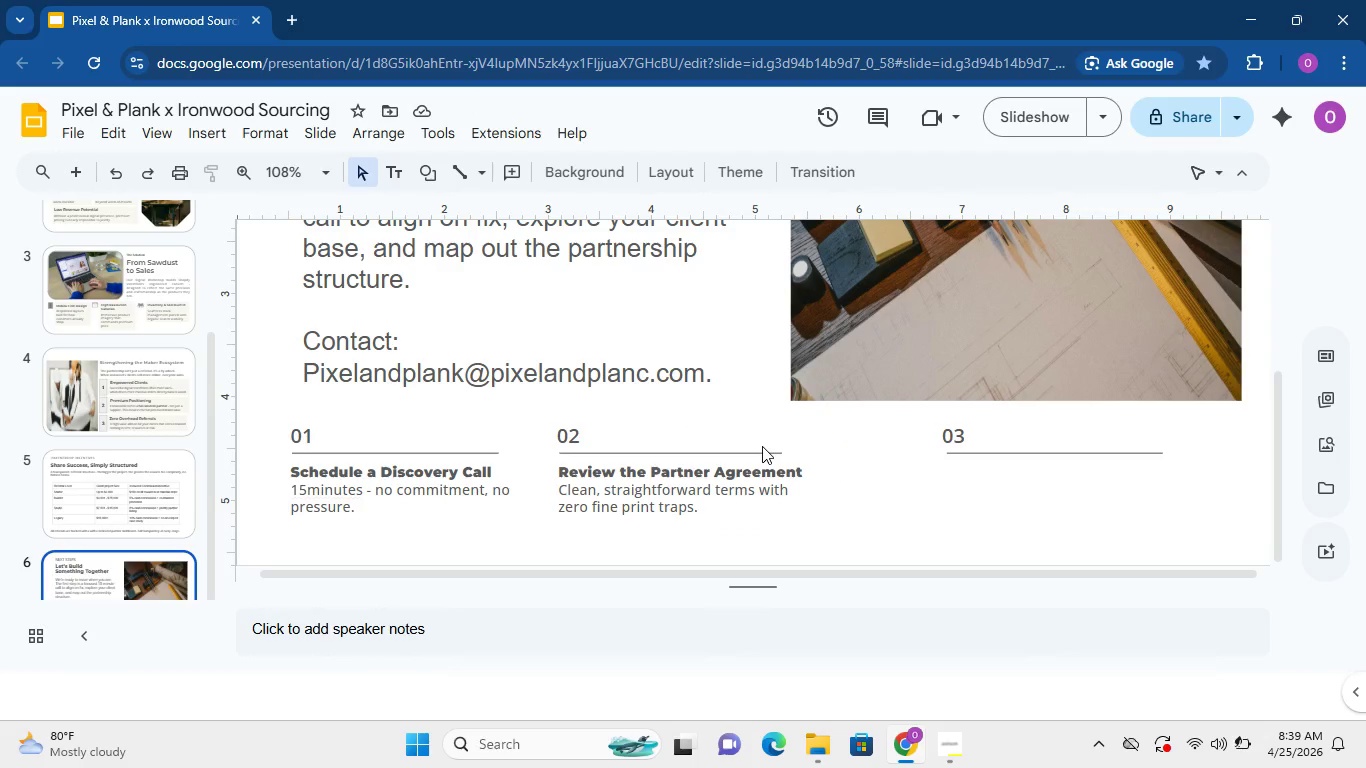 
left_click([762, 446])
 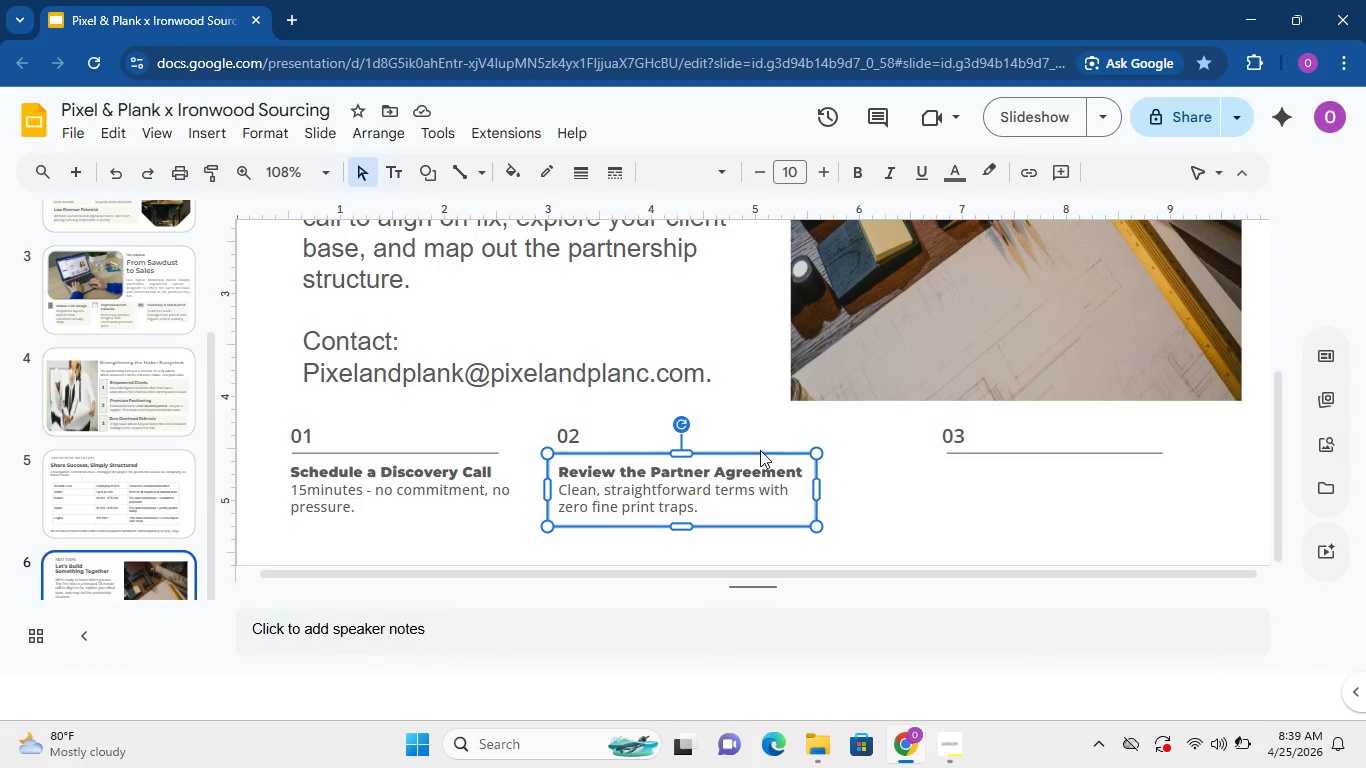 
left_click([760, 450])
 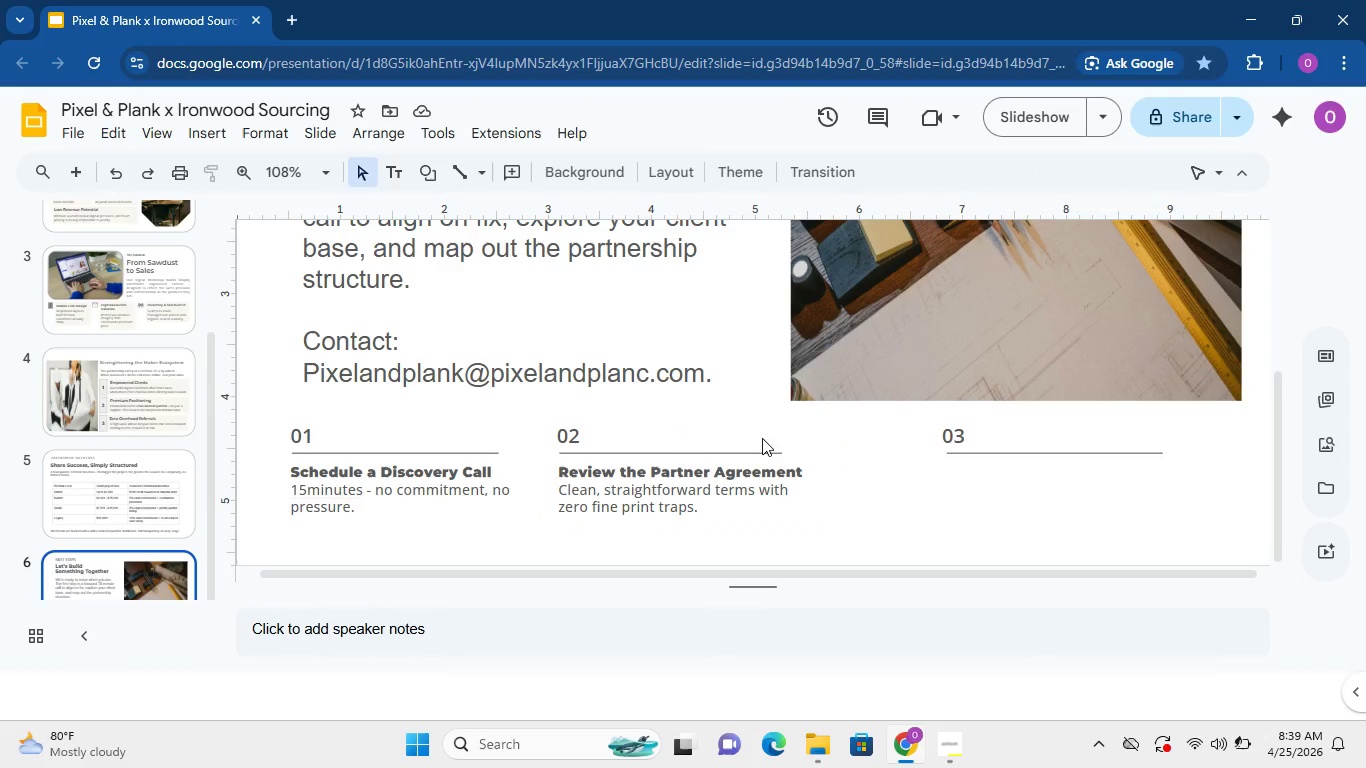 
left_click([762, 438])
 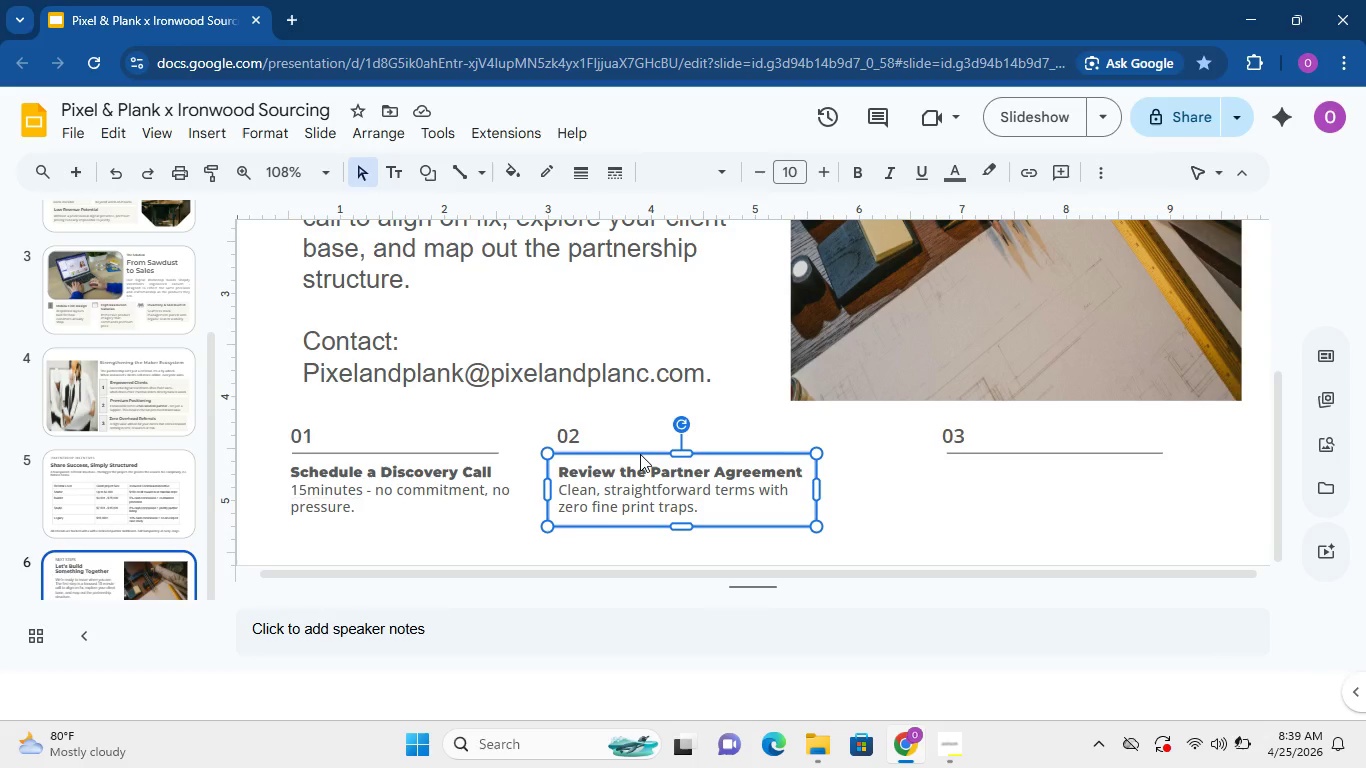 
double_click([640, 454])
 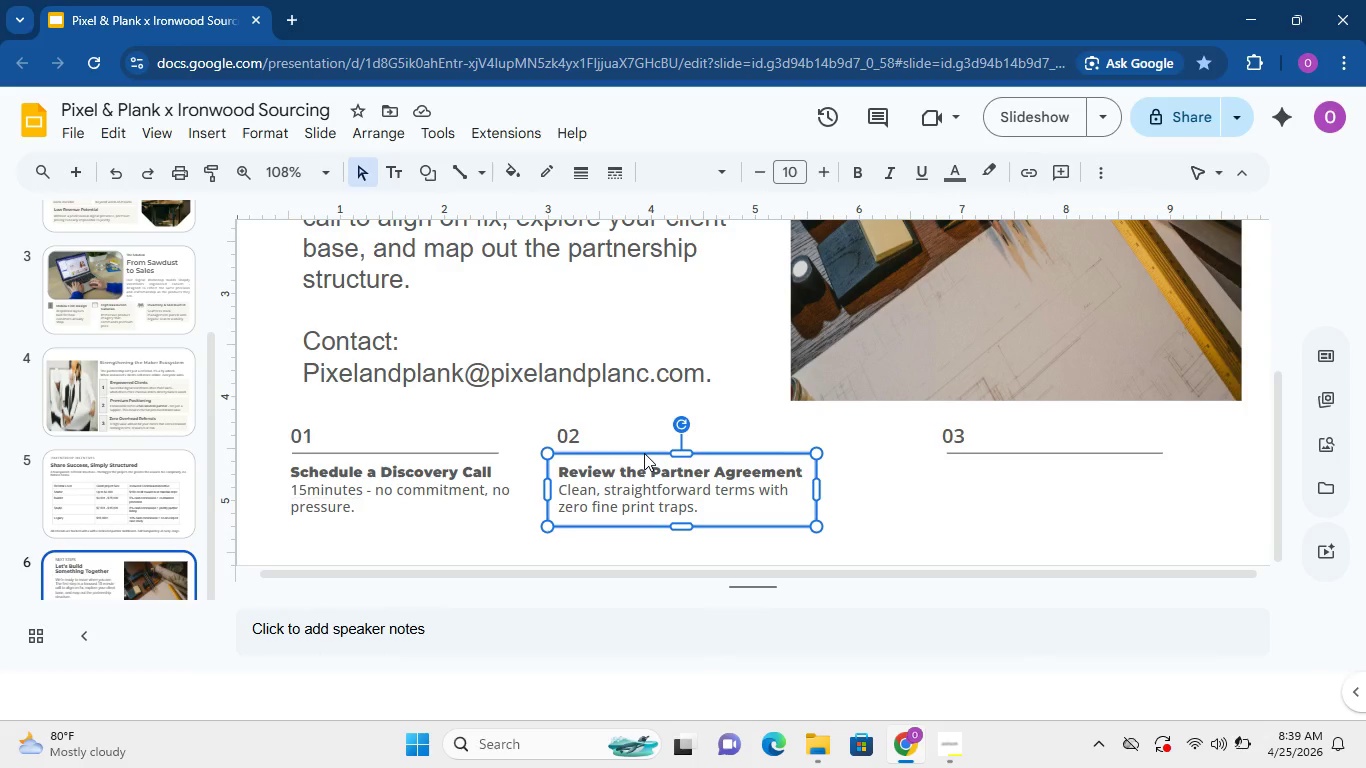 
right_click([644, 453])
 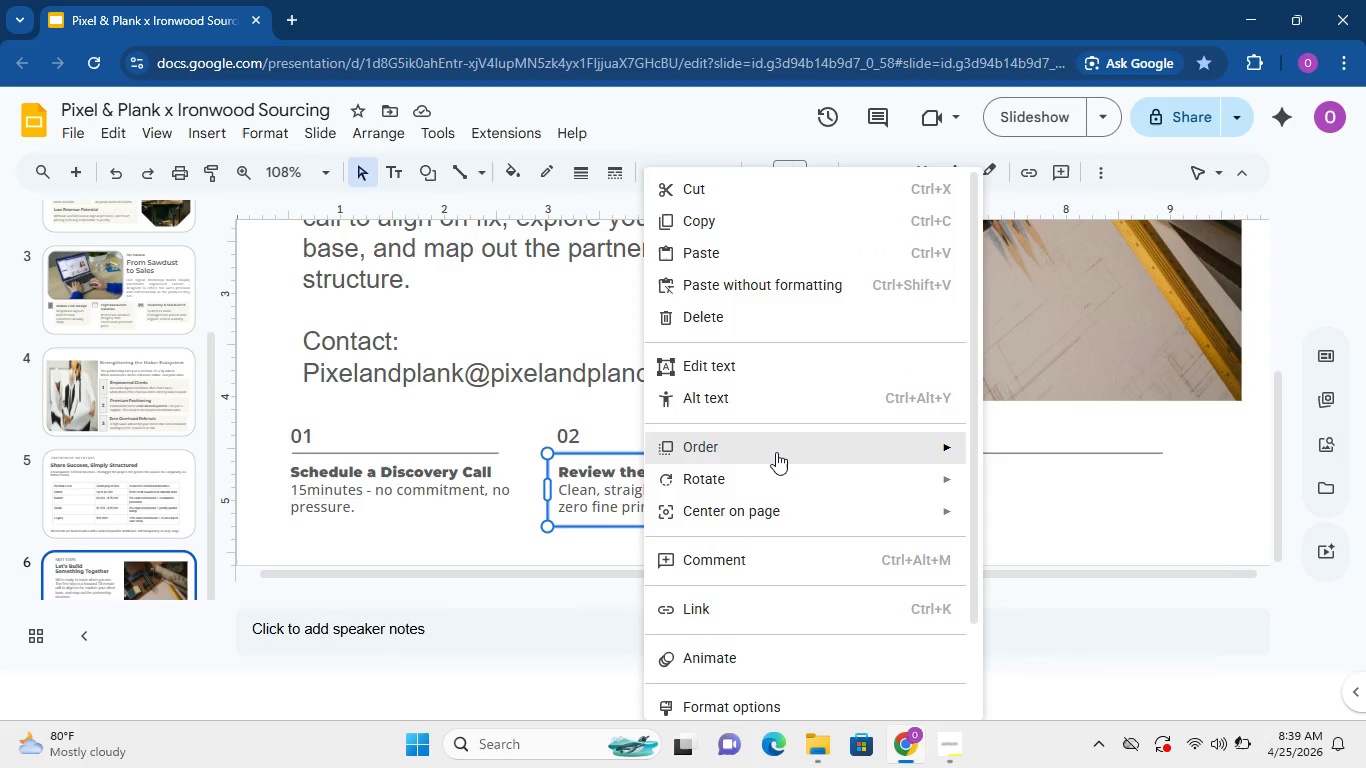 
left_click([776, 452])
 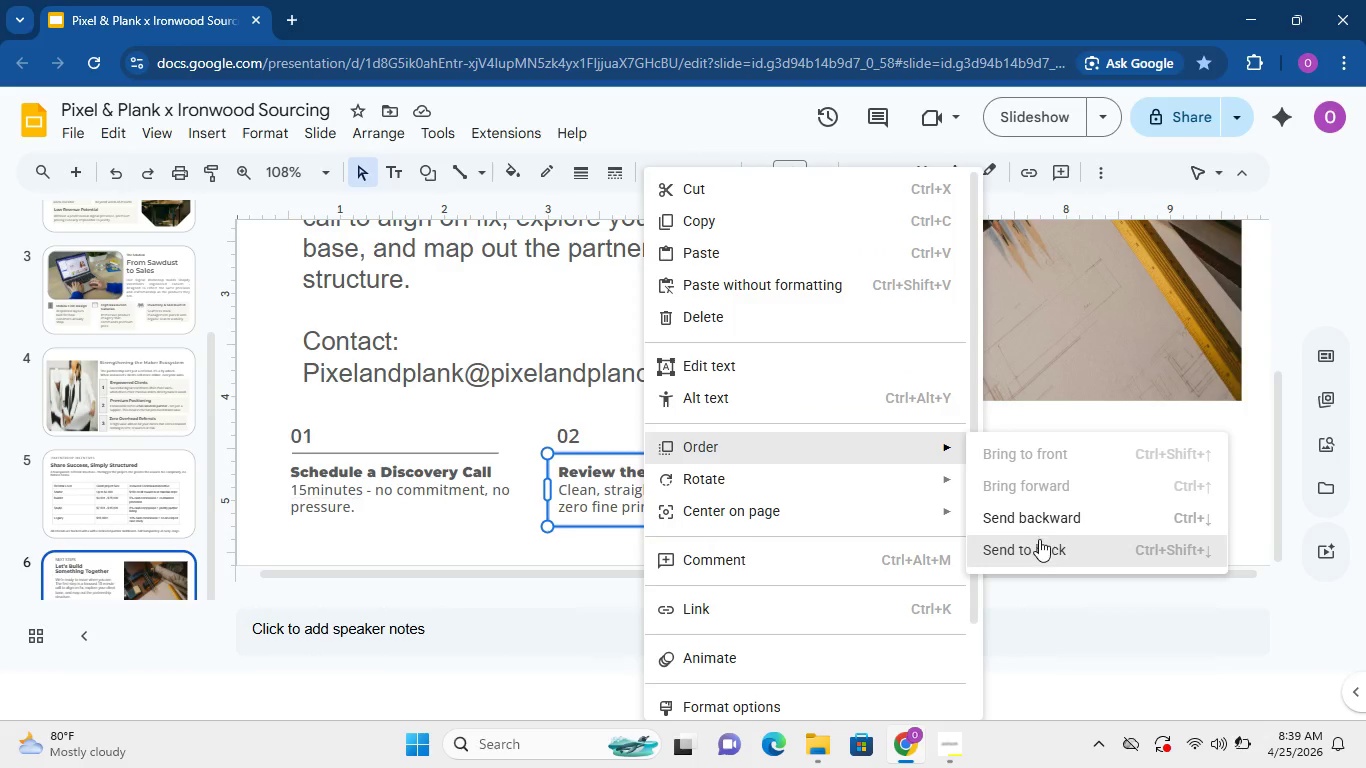 
left_click([1039, 542])
 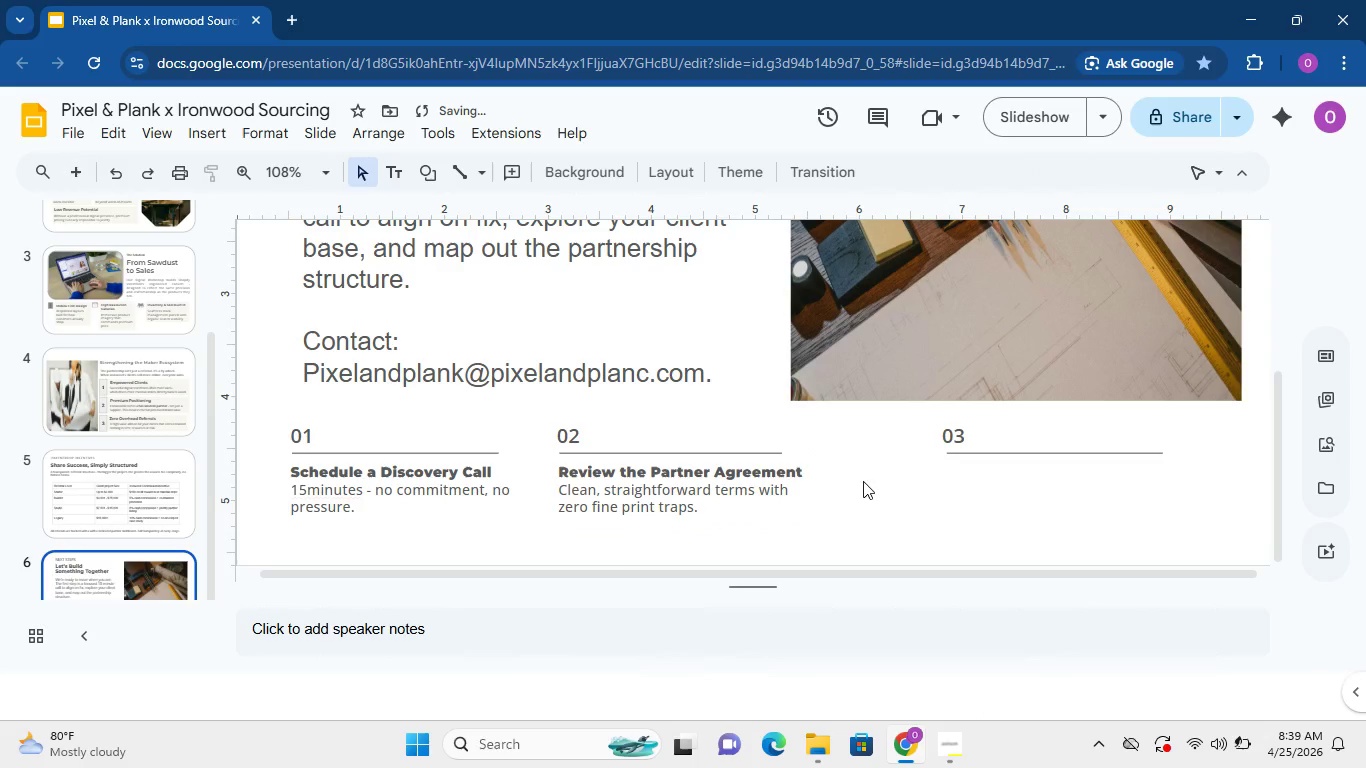 
left_click([891, 484])
 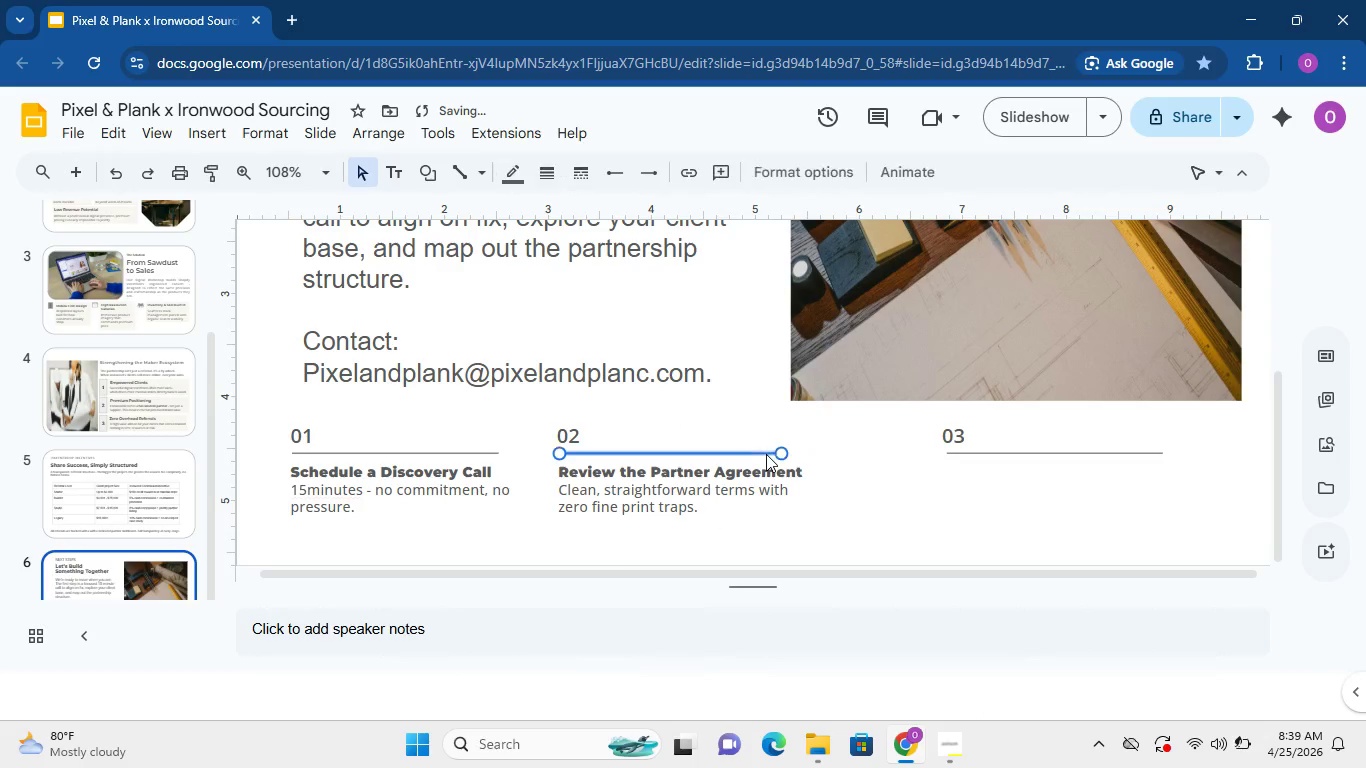 
left_click([766, 454])
 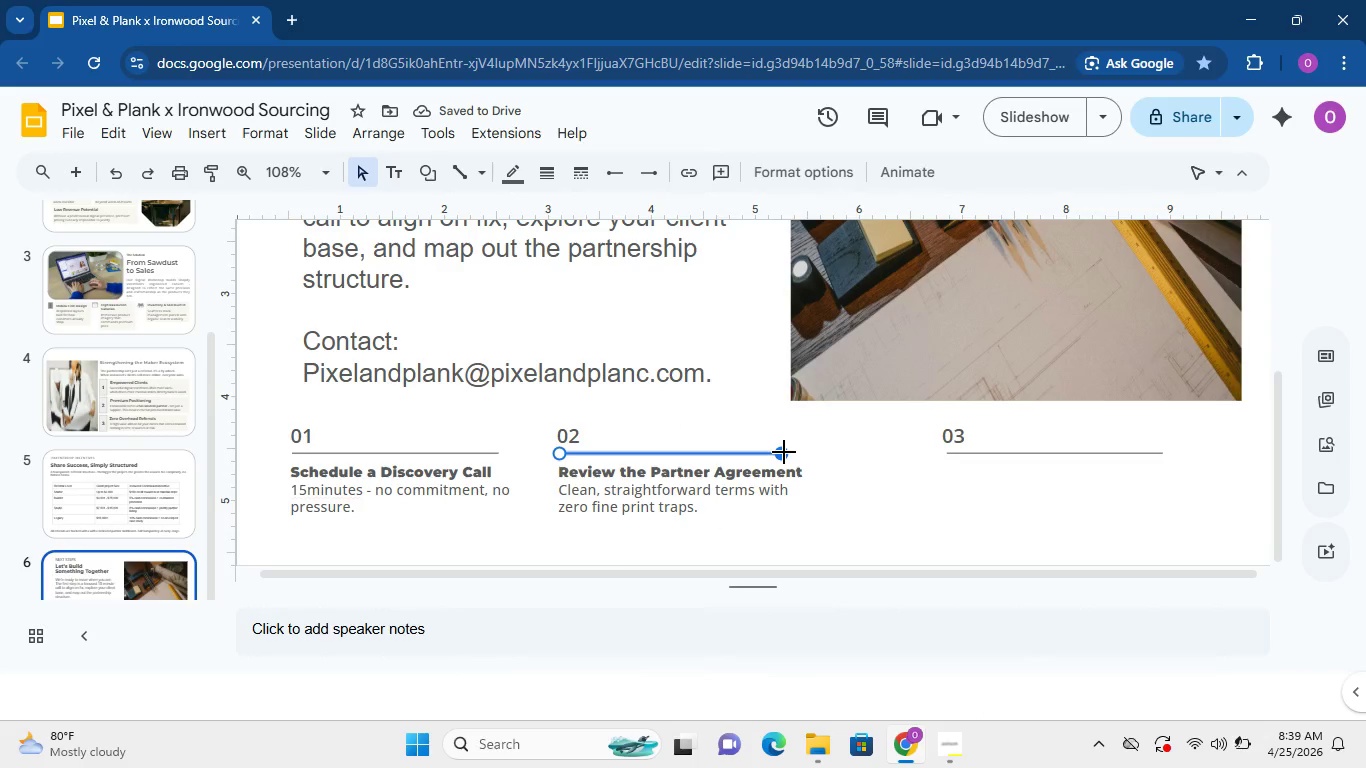 
left_click_drag(start_coordinate=[784, 452], to_coordinate=[808, 452])
 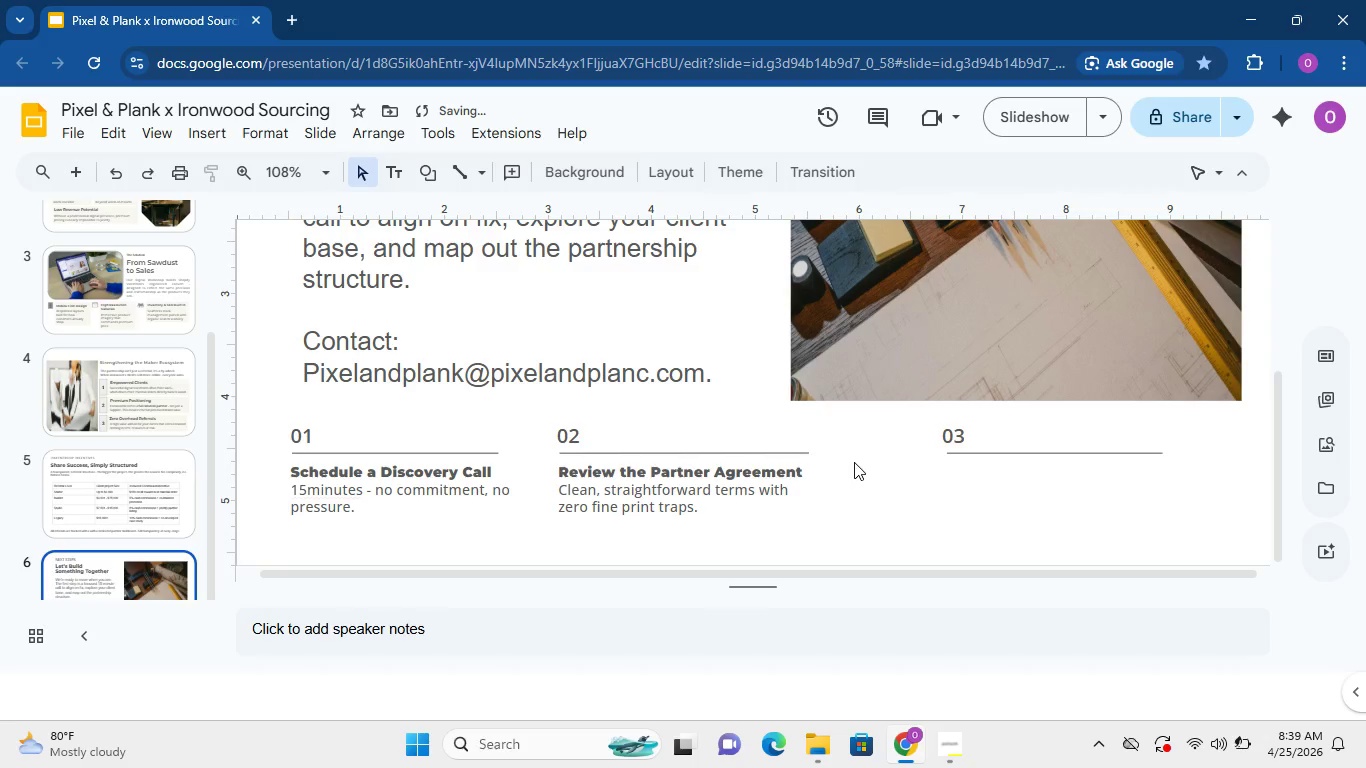 
hold_key(key=ControlLeft, duration=1.5)
 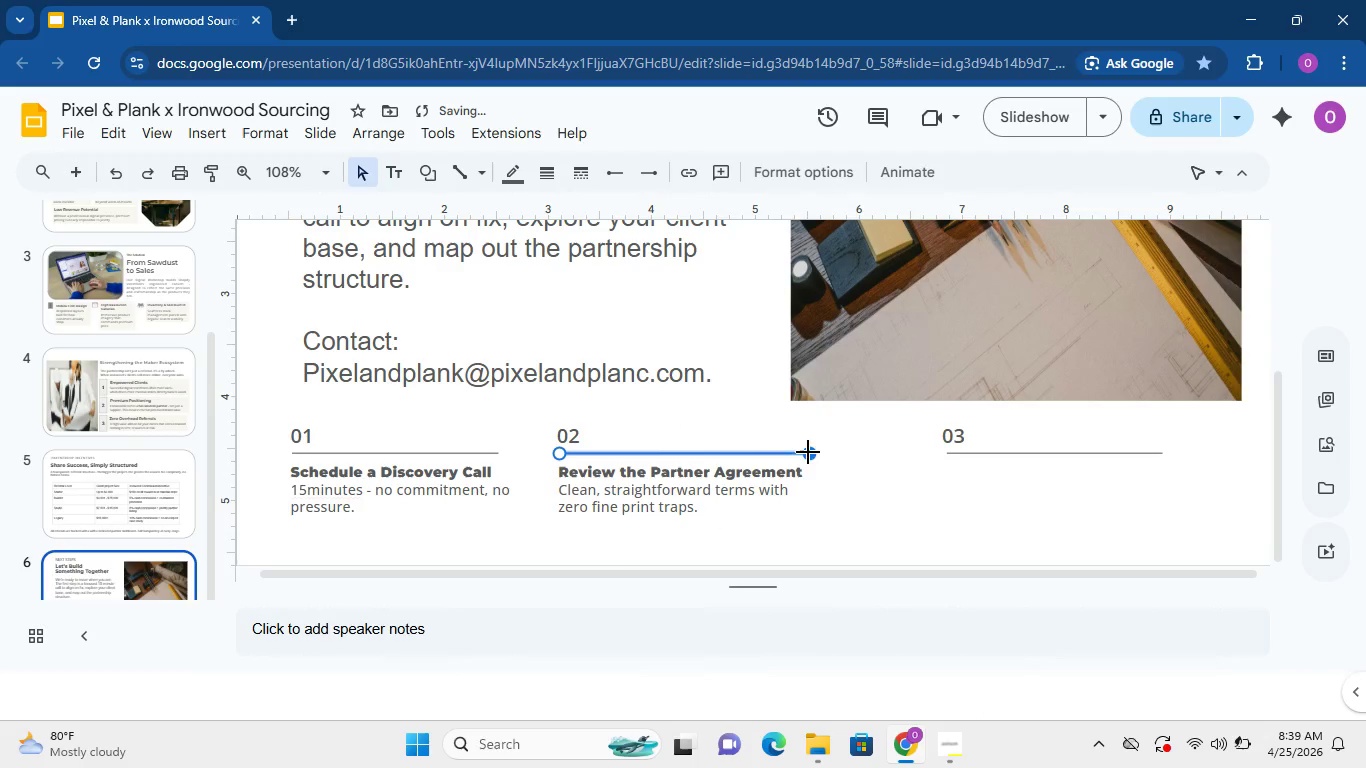 
hold_key(key=ControlLeft, duration=0.7)
 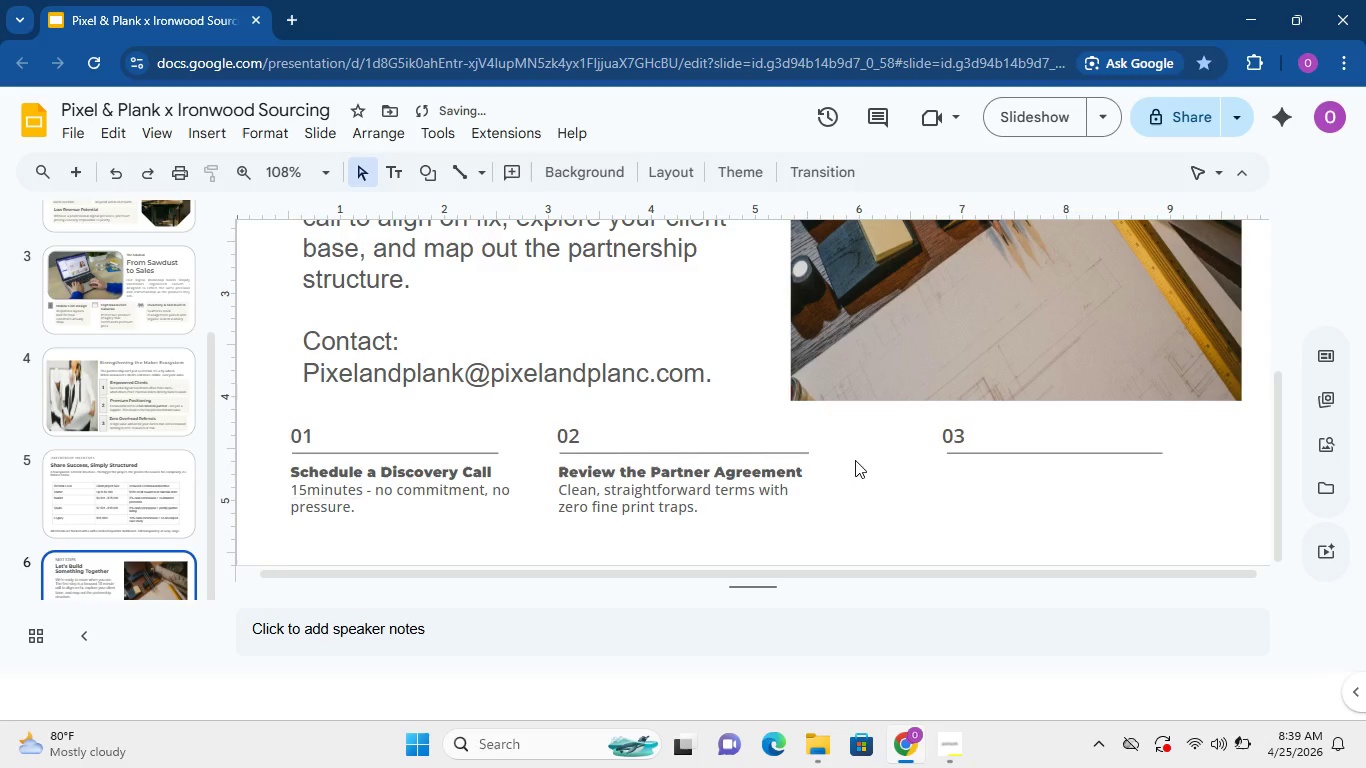 
left_click([855, 460])
 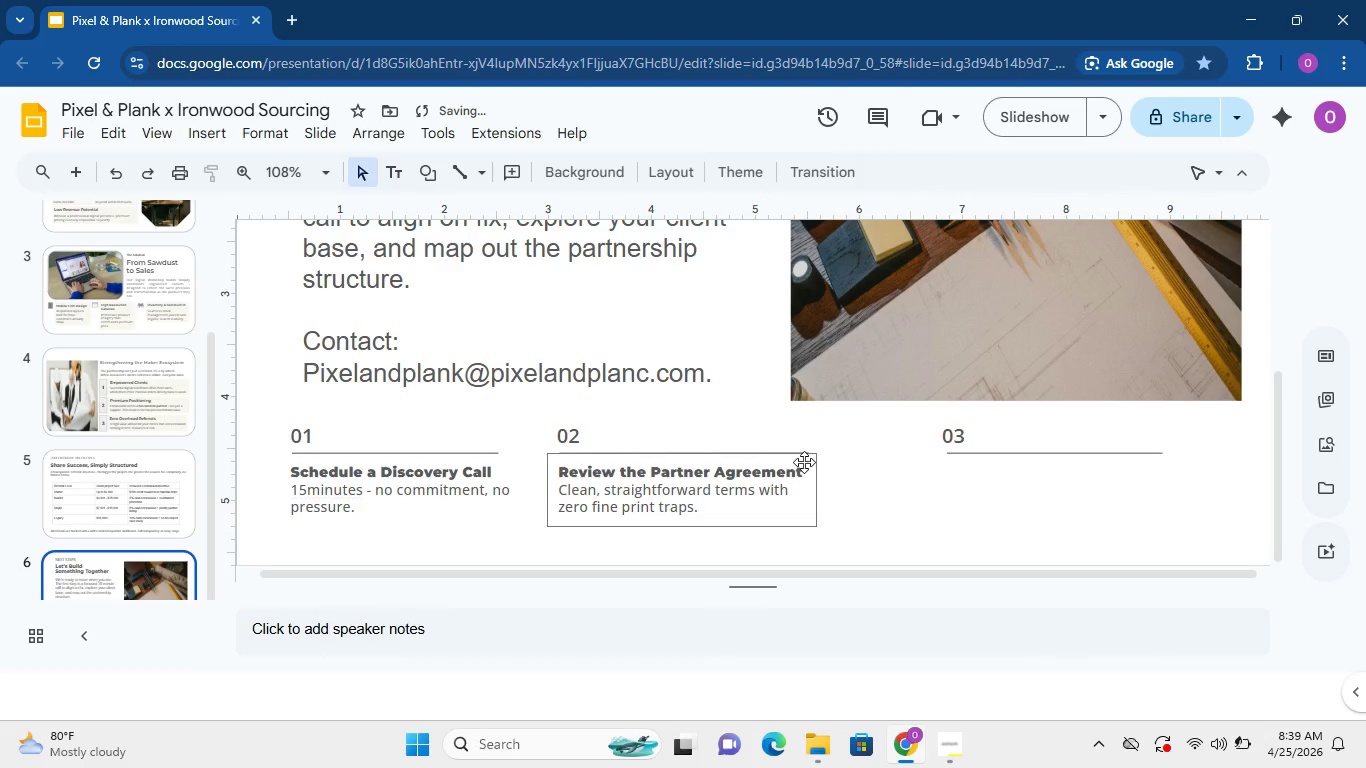 
left_click([797, 458])
 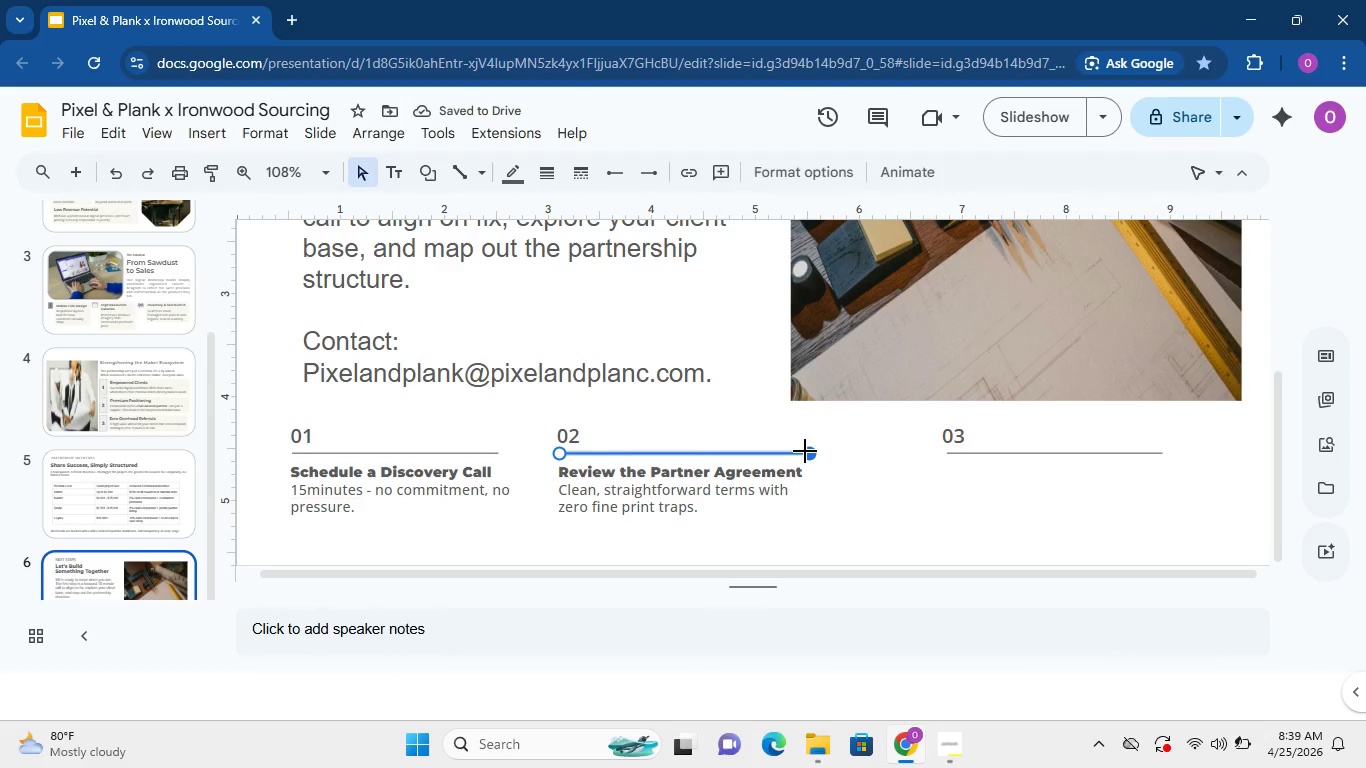 
hold_key(key=ShiftLeft, duration=1.0)
 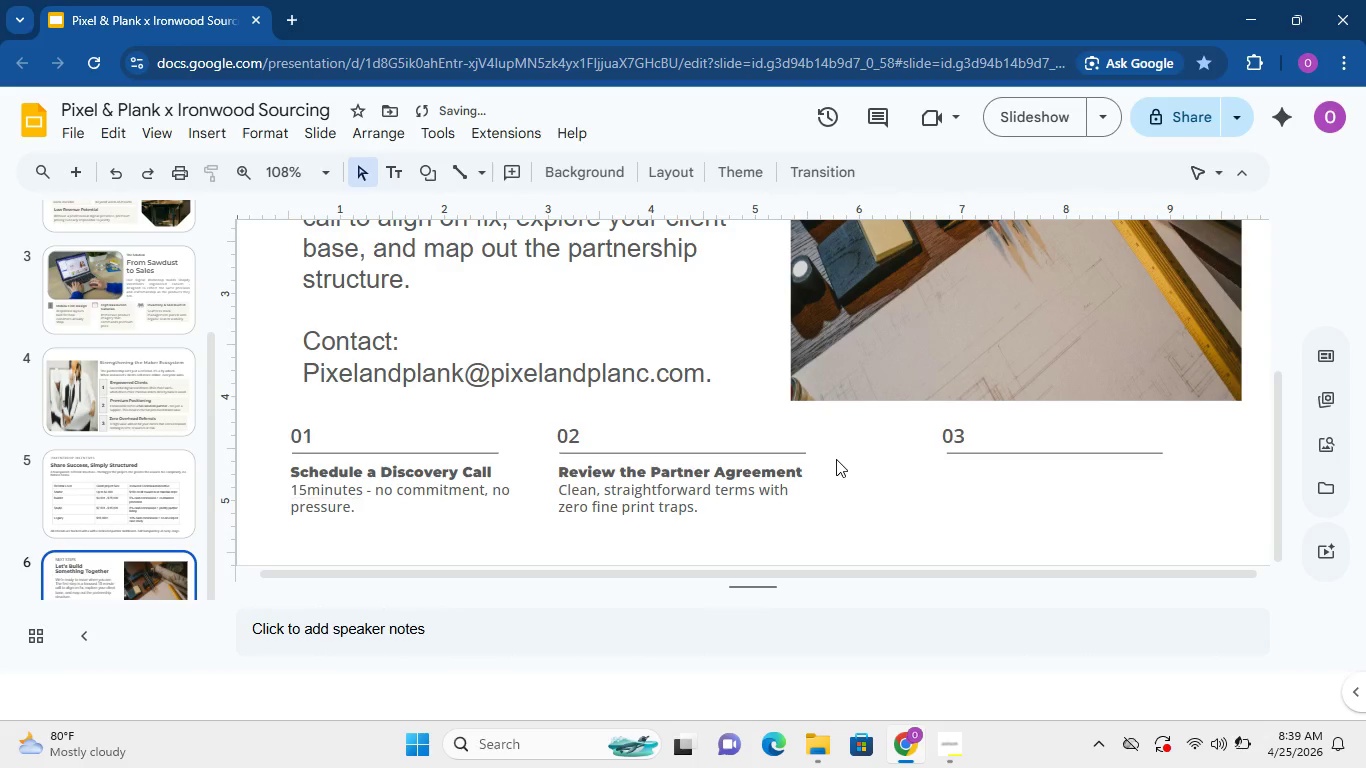 
left_click([836, 459])
 